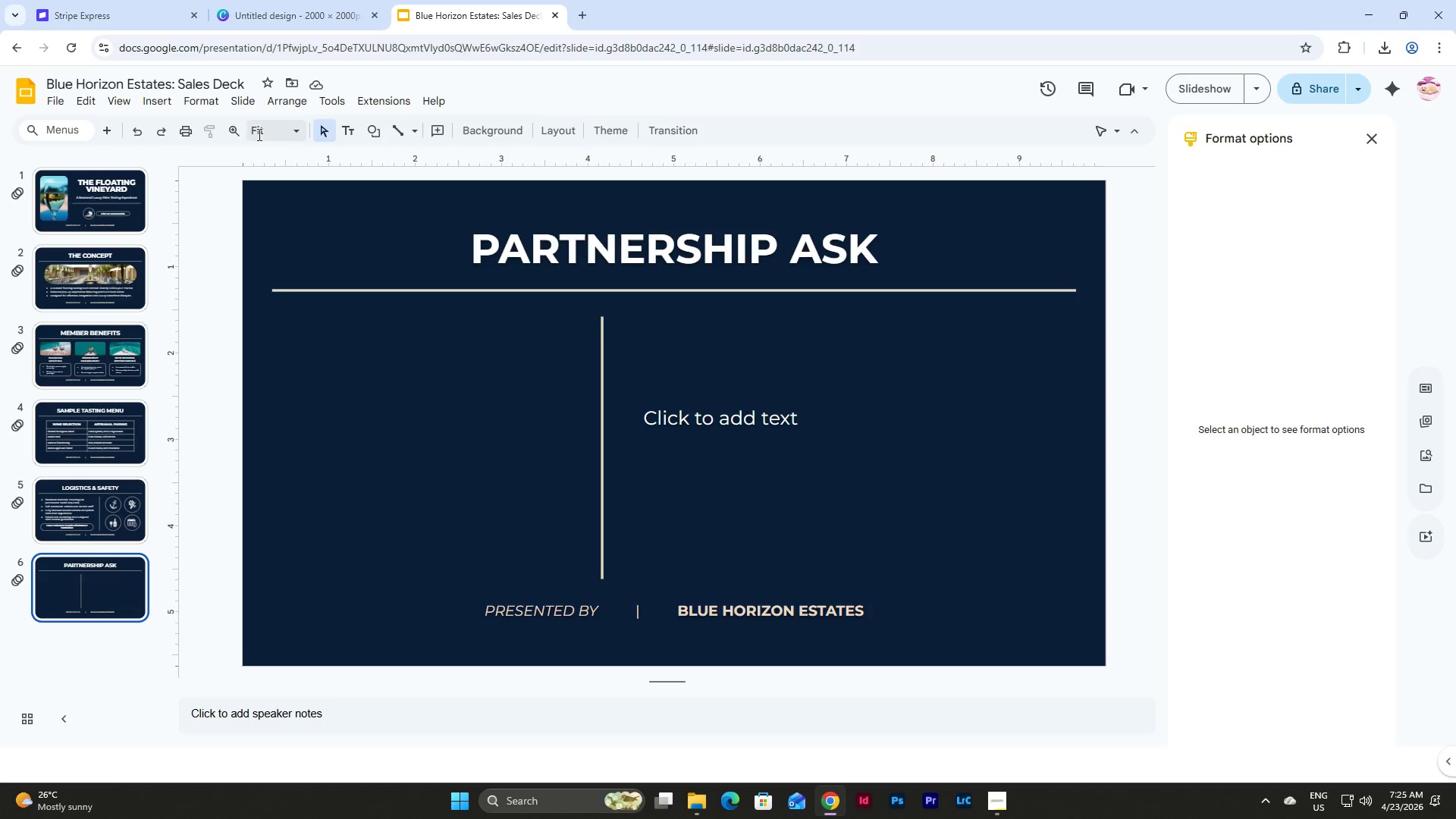 
left_click([209, 102])
 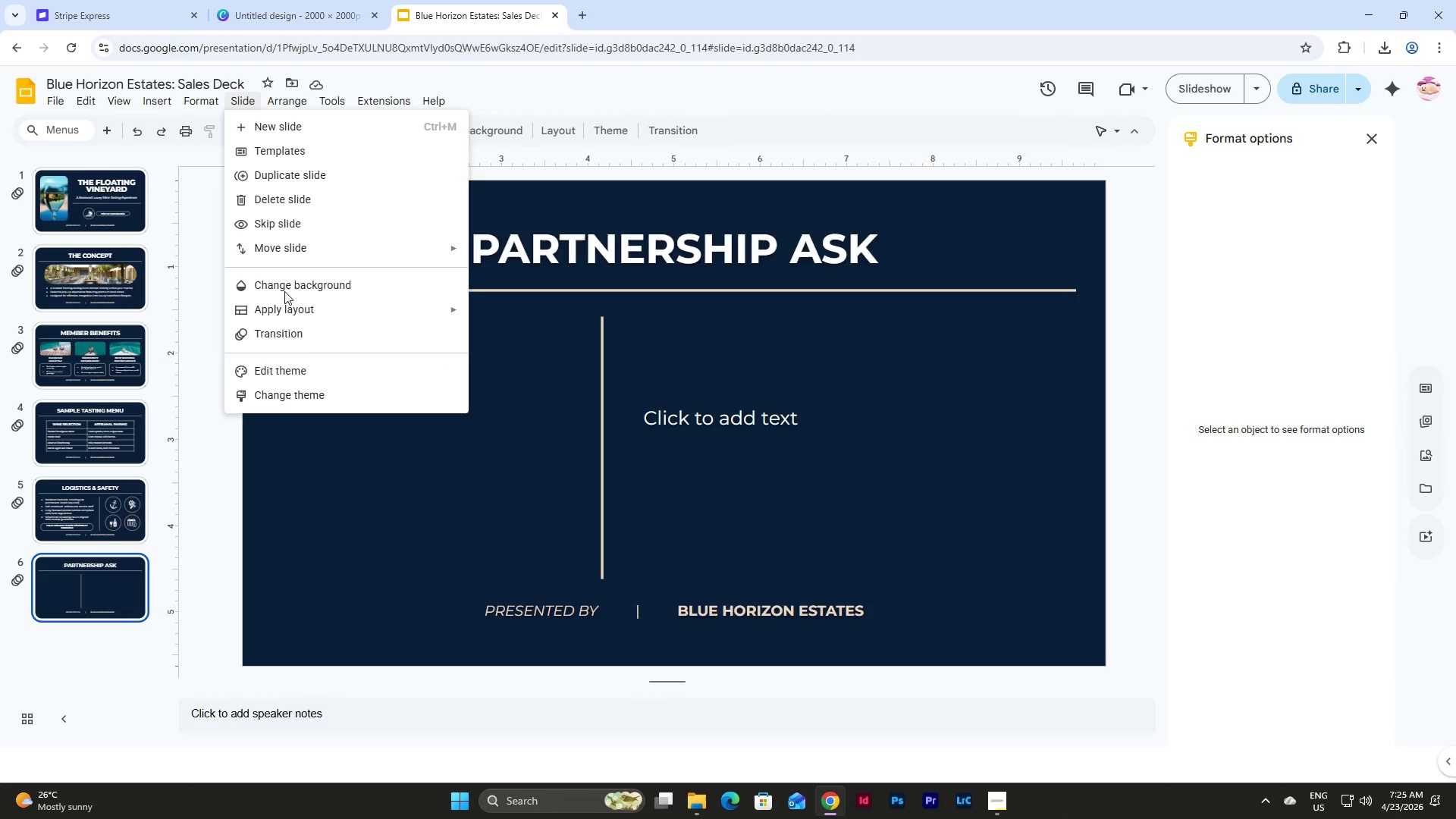 
left_click([301, 372])
 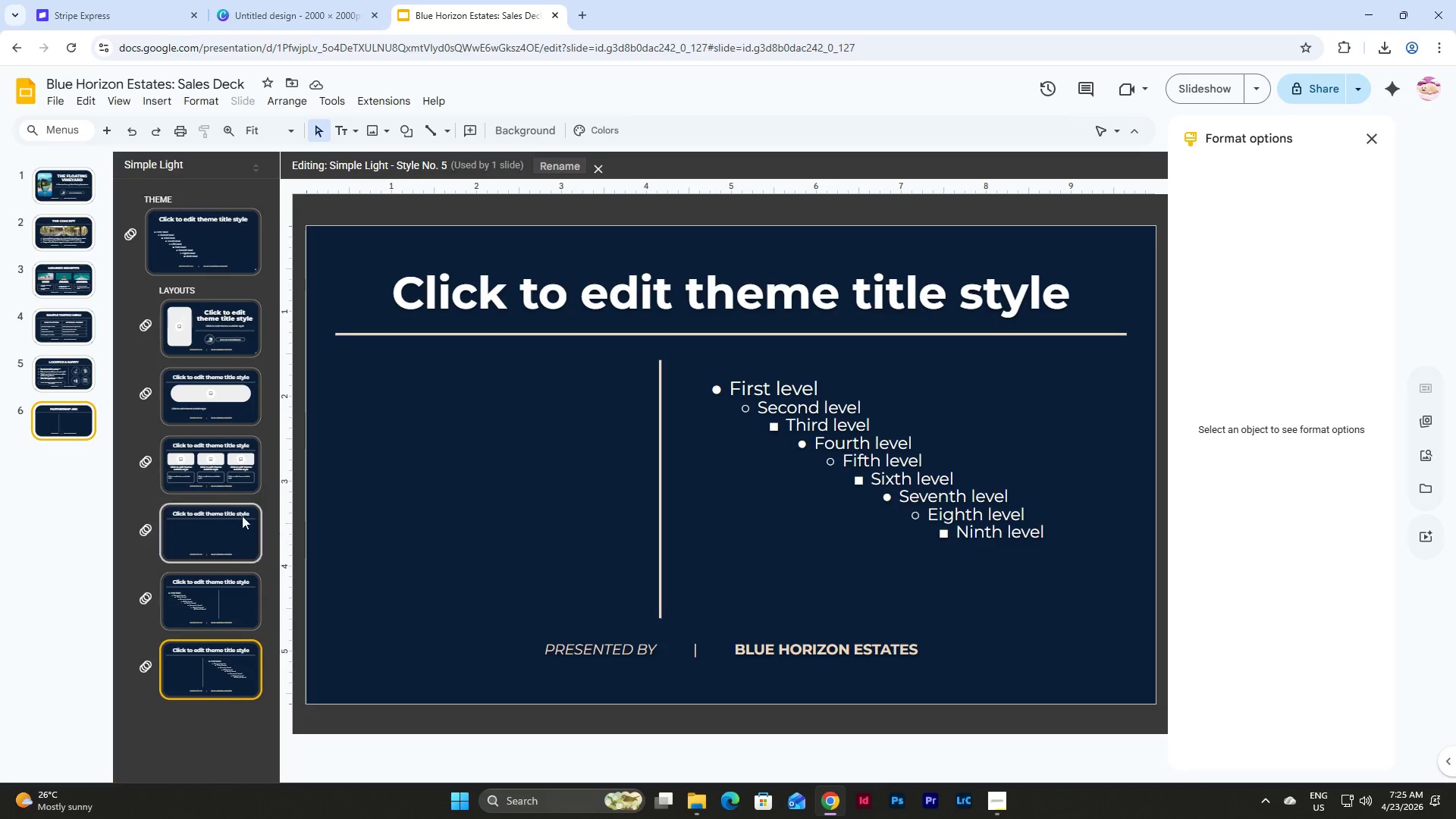 
left_click([223, 461])
 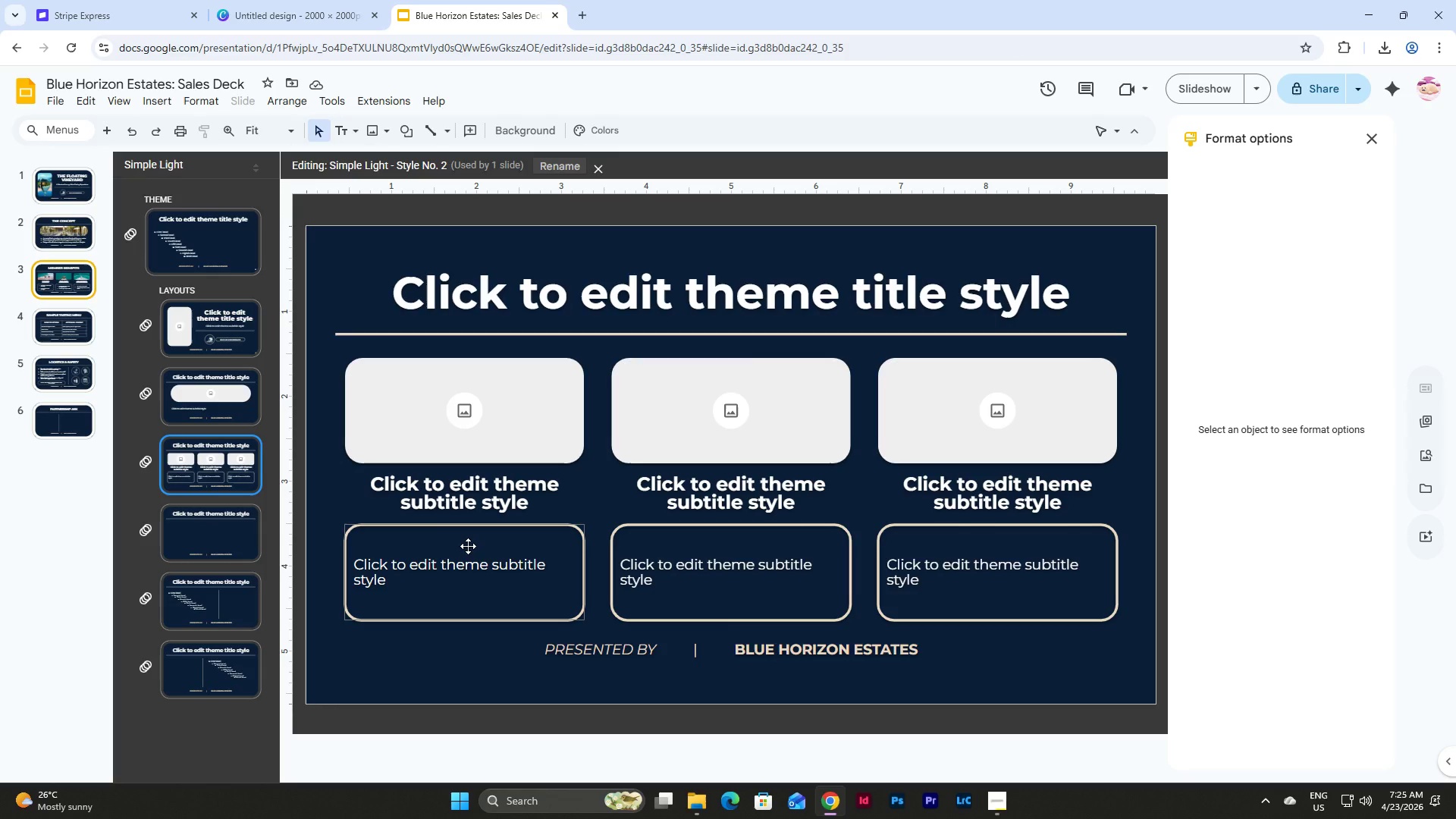 
left_click([468, 546])
 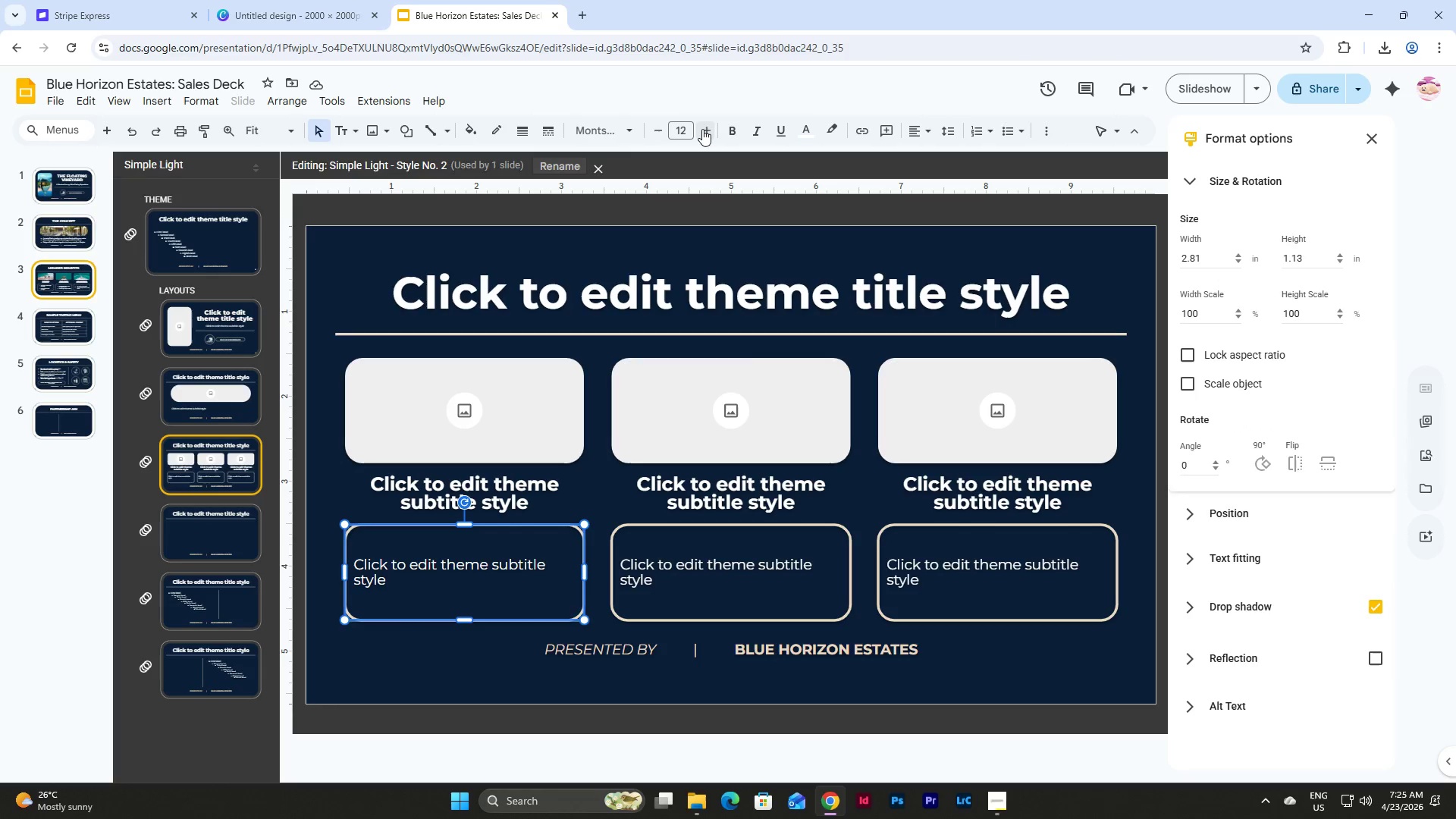 
double_click([703, 129])
 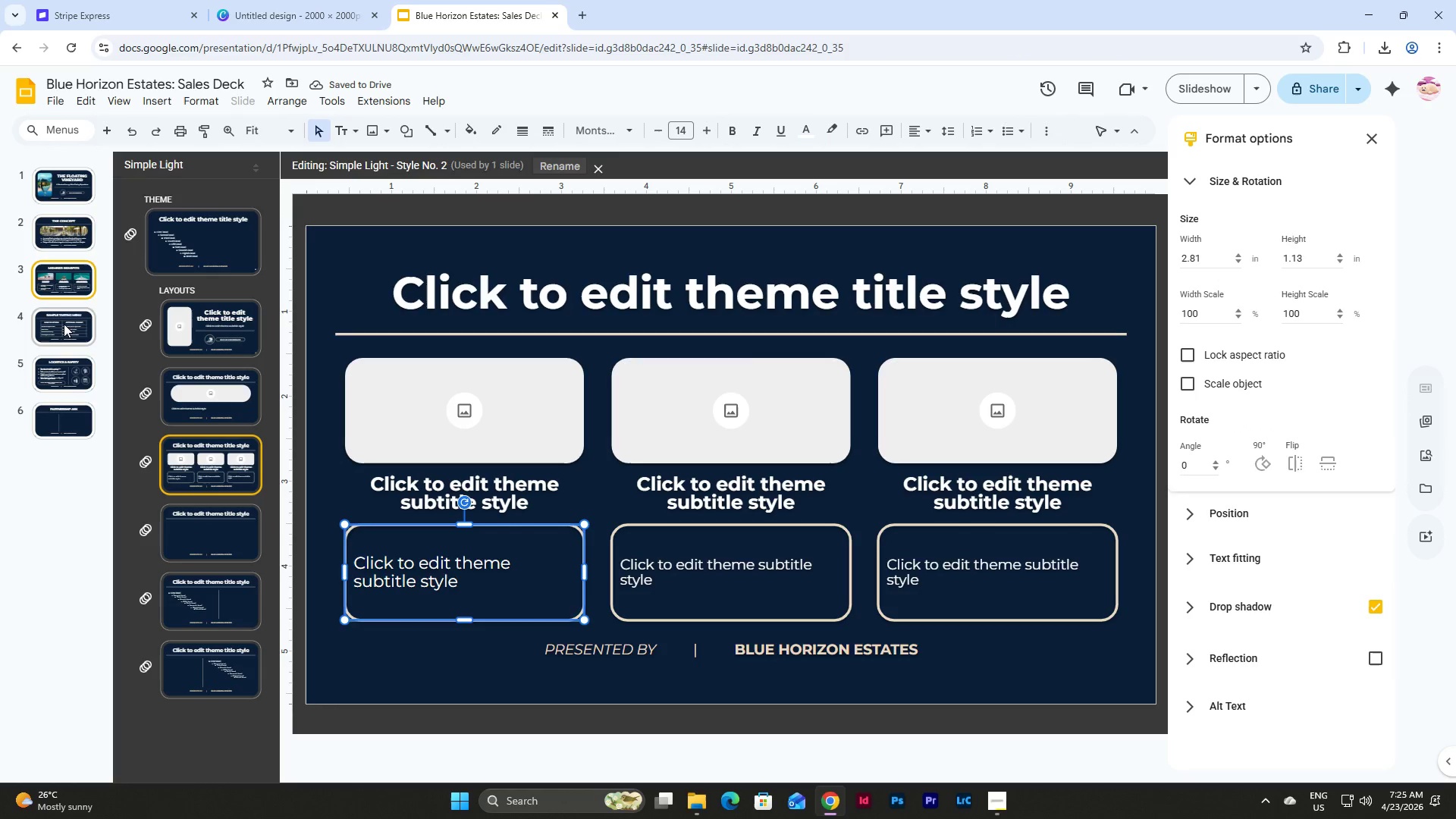 
left_click([65, 286])
 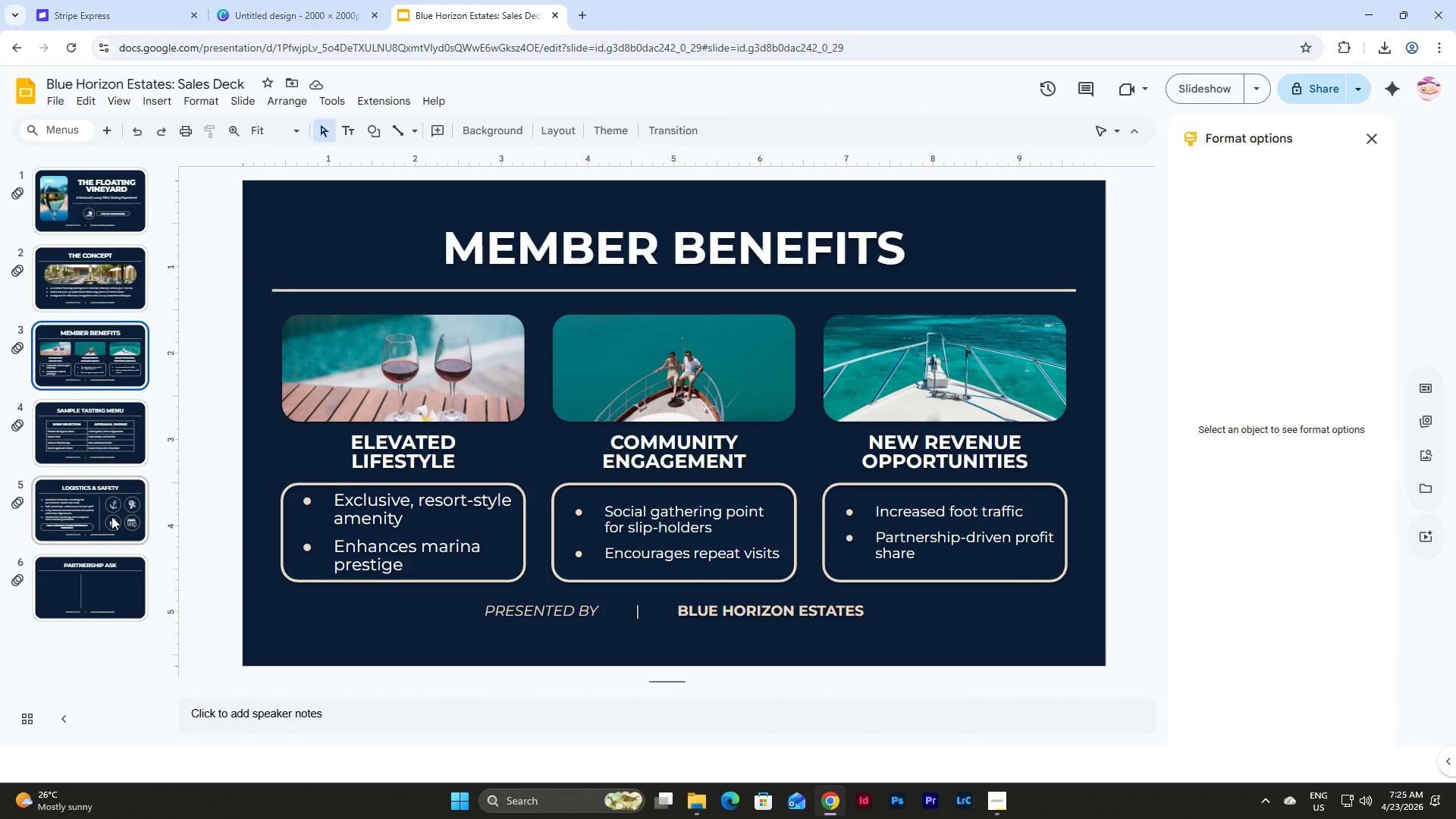 
wait(15.7)
 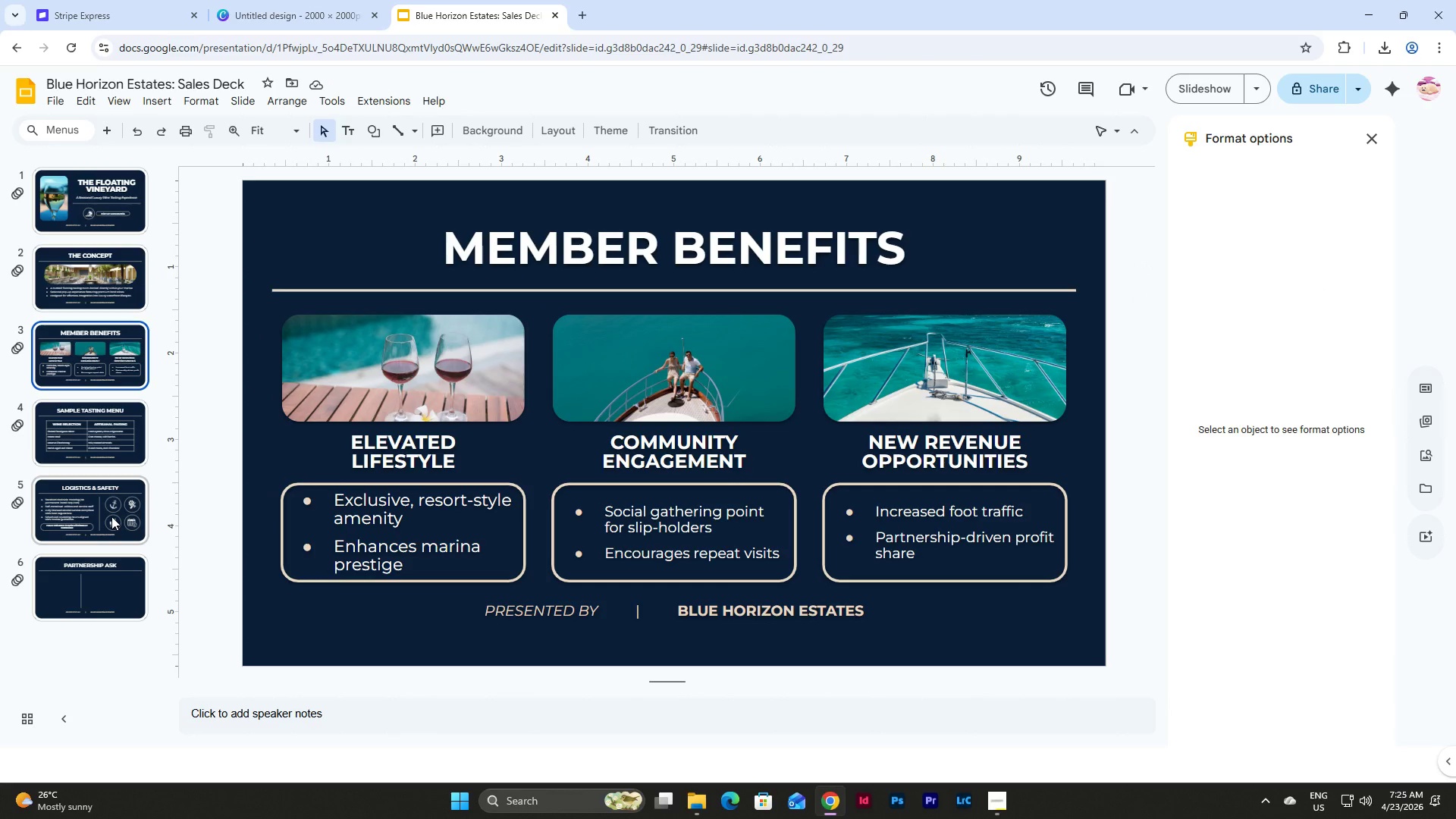 
left_click([242, 98])
 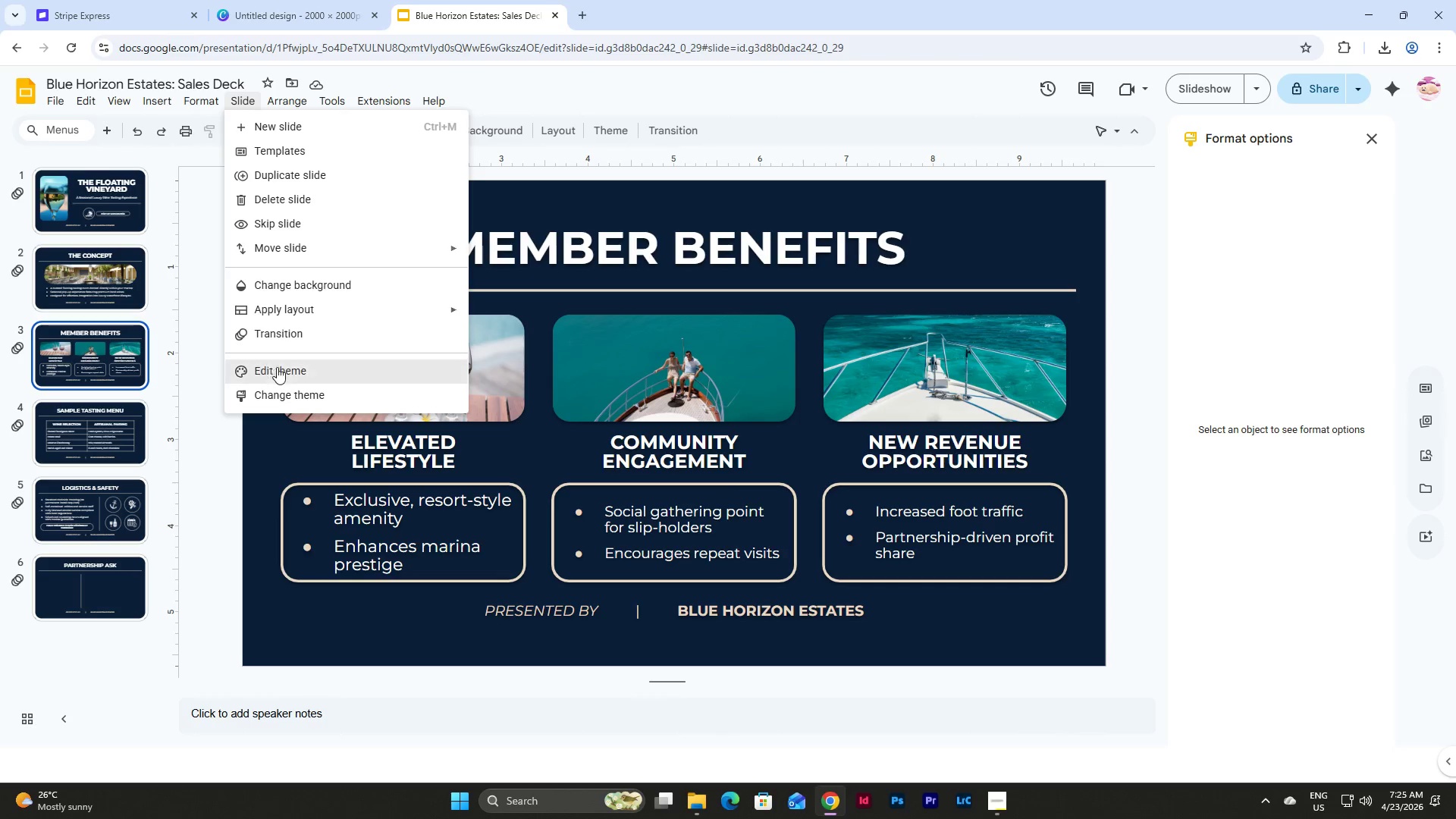 
left_click([277, 372])
 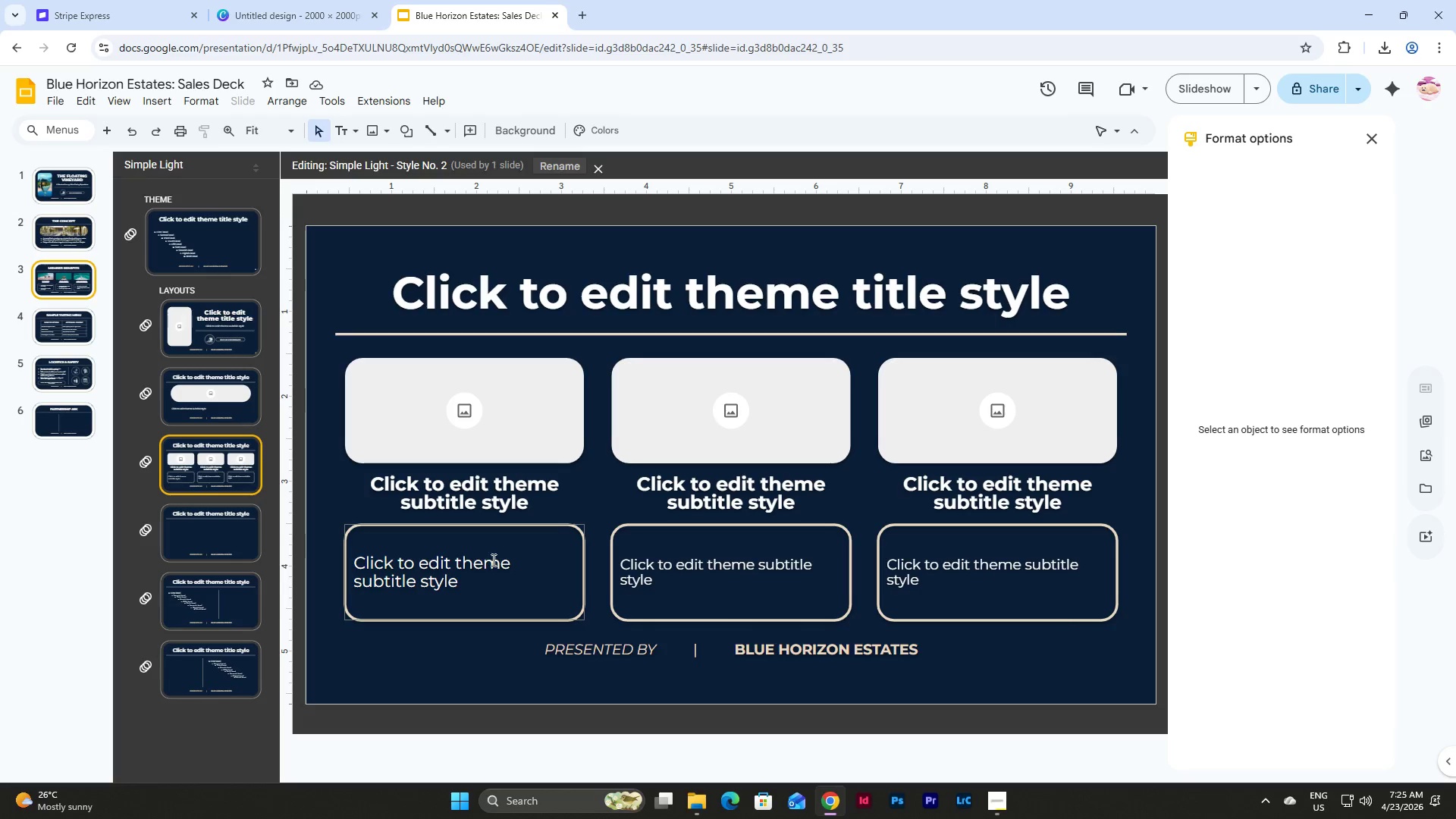 
left_click([533, 556])
 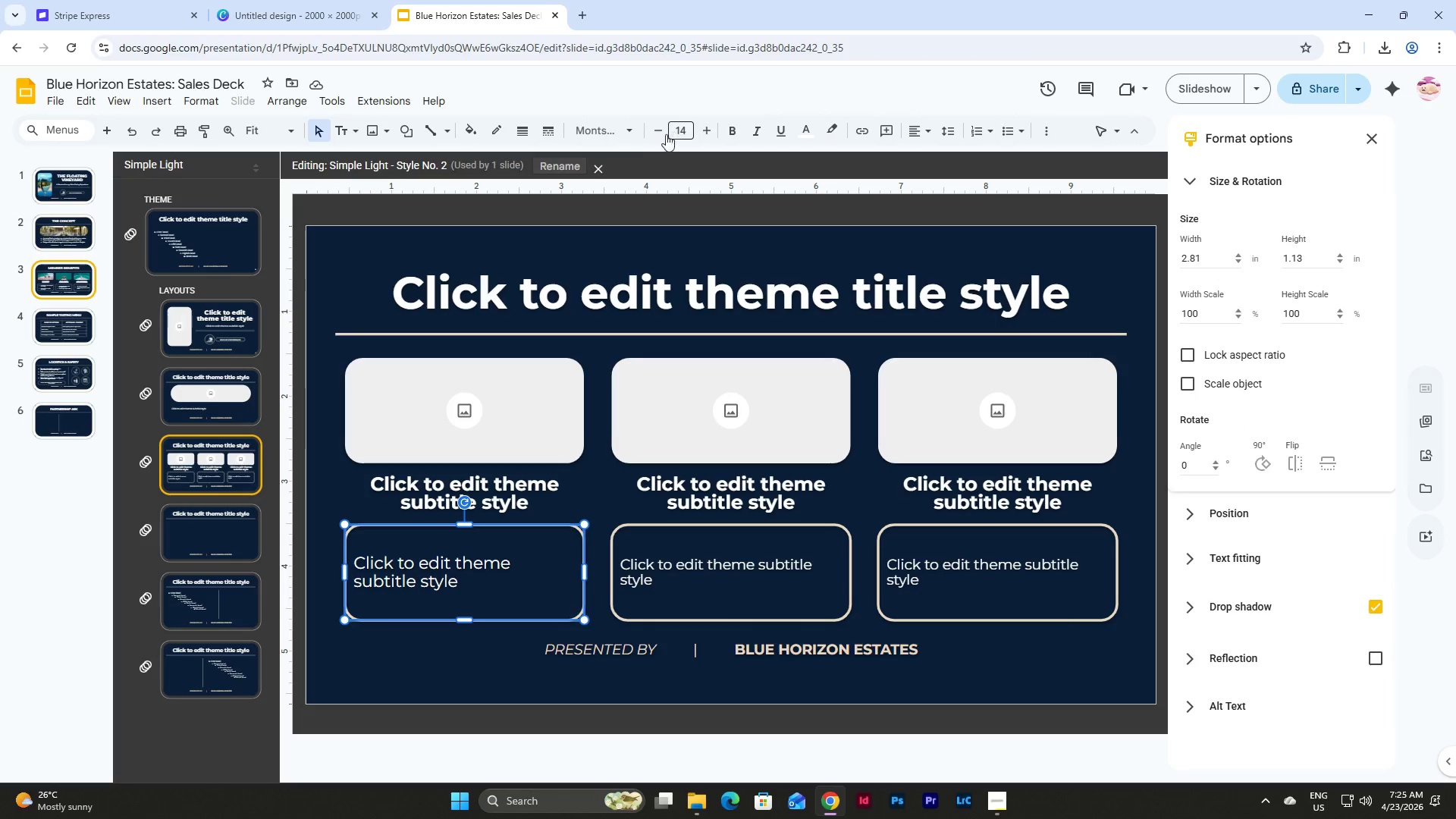 
double_click([654, 130])
 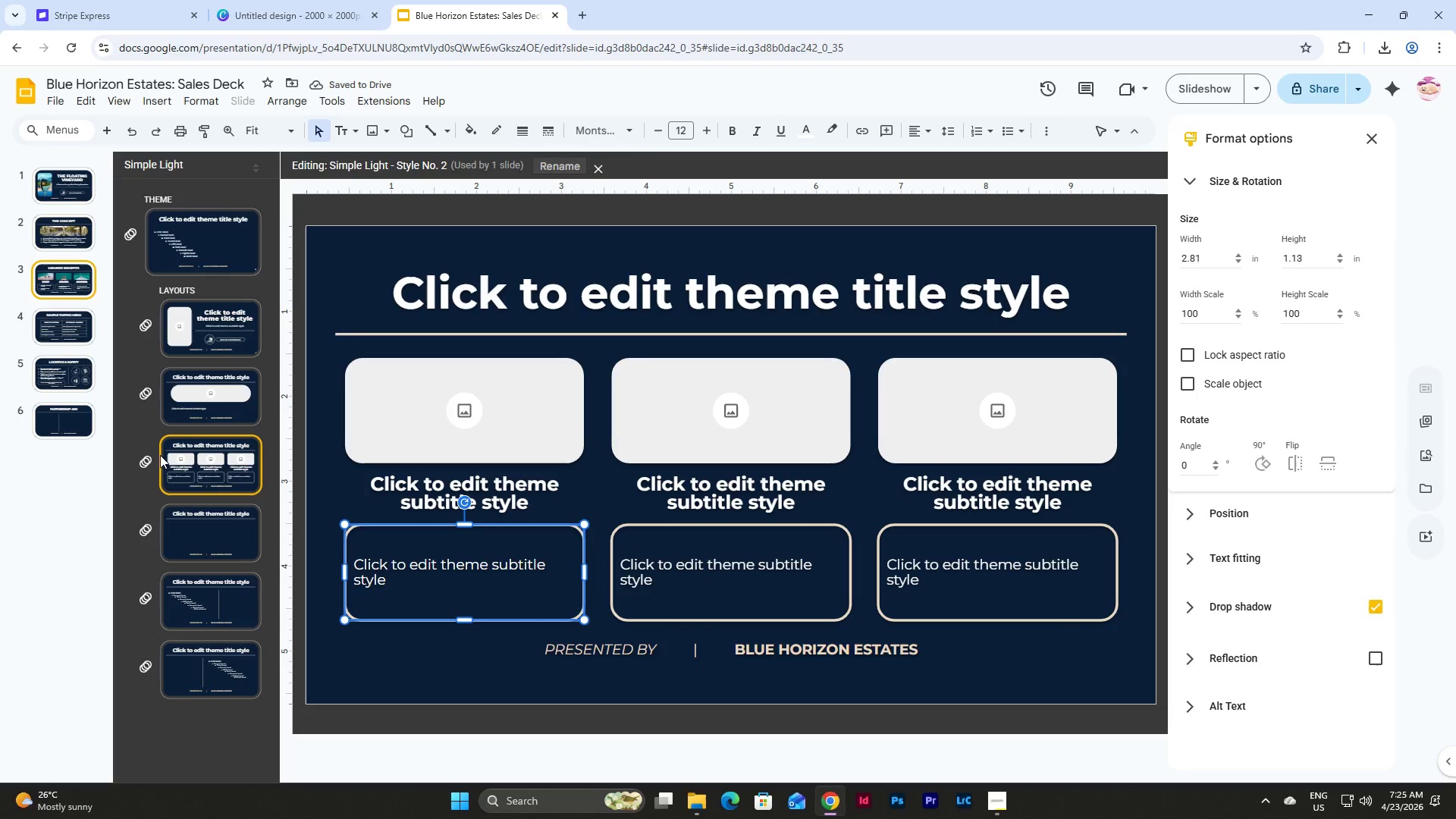 
left_click([68, 419])
 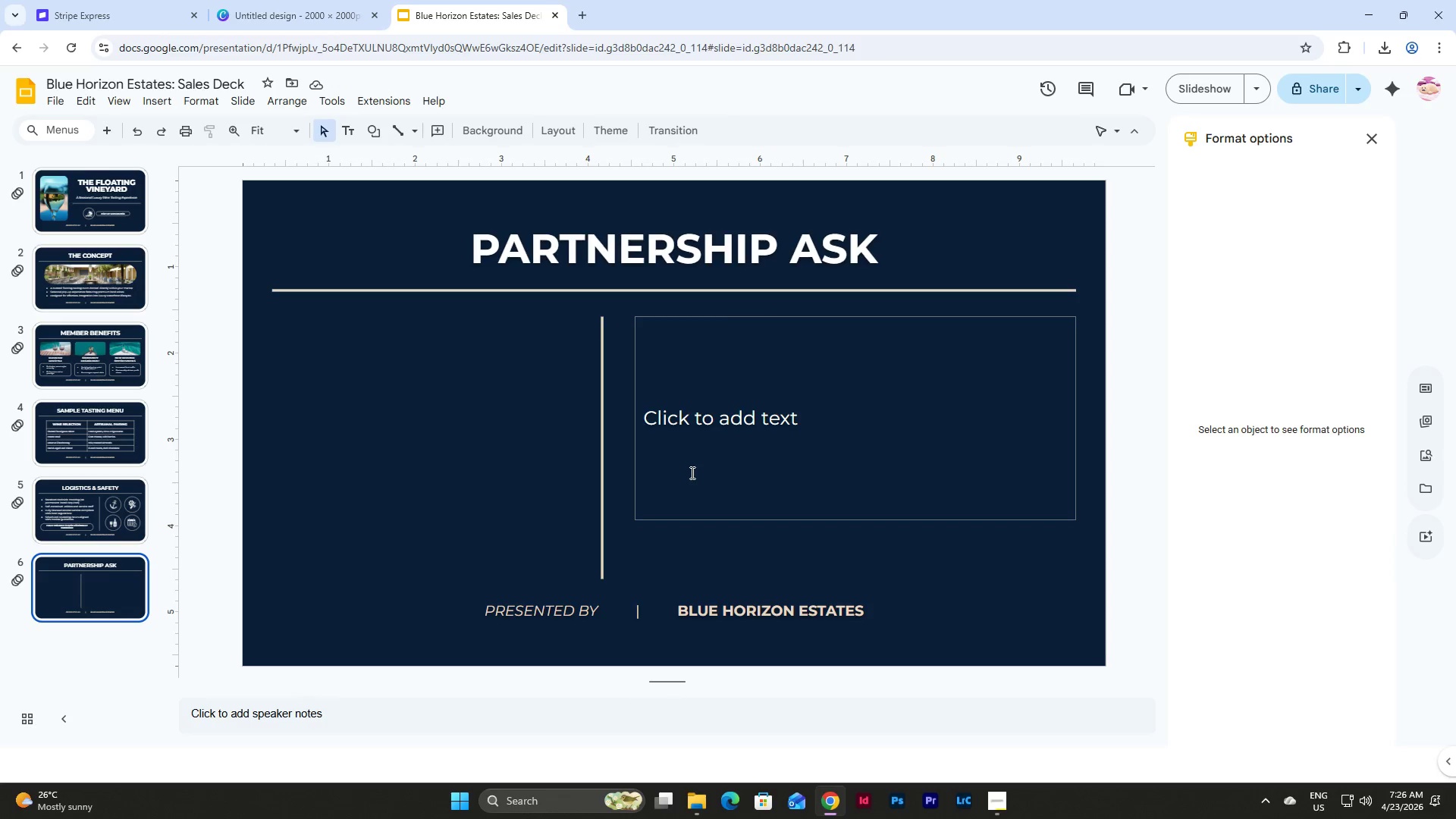 
wait(21.97)
 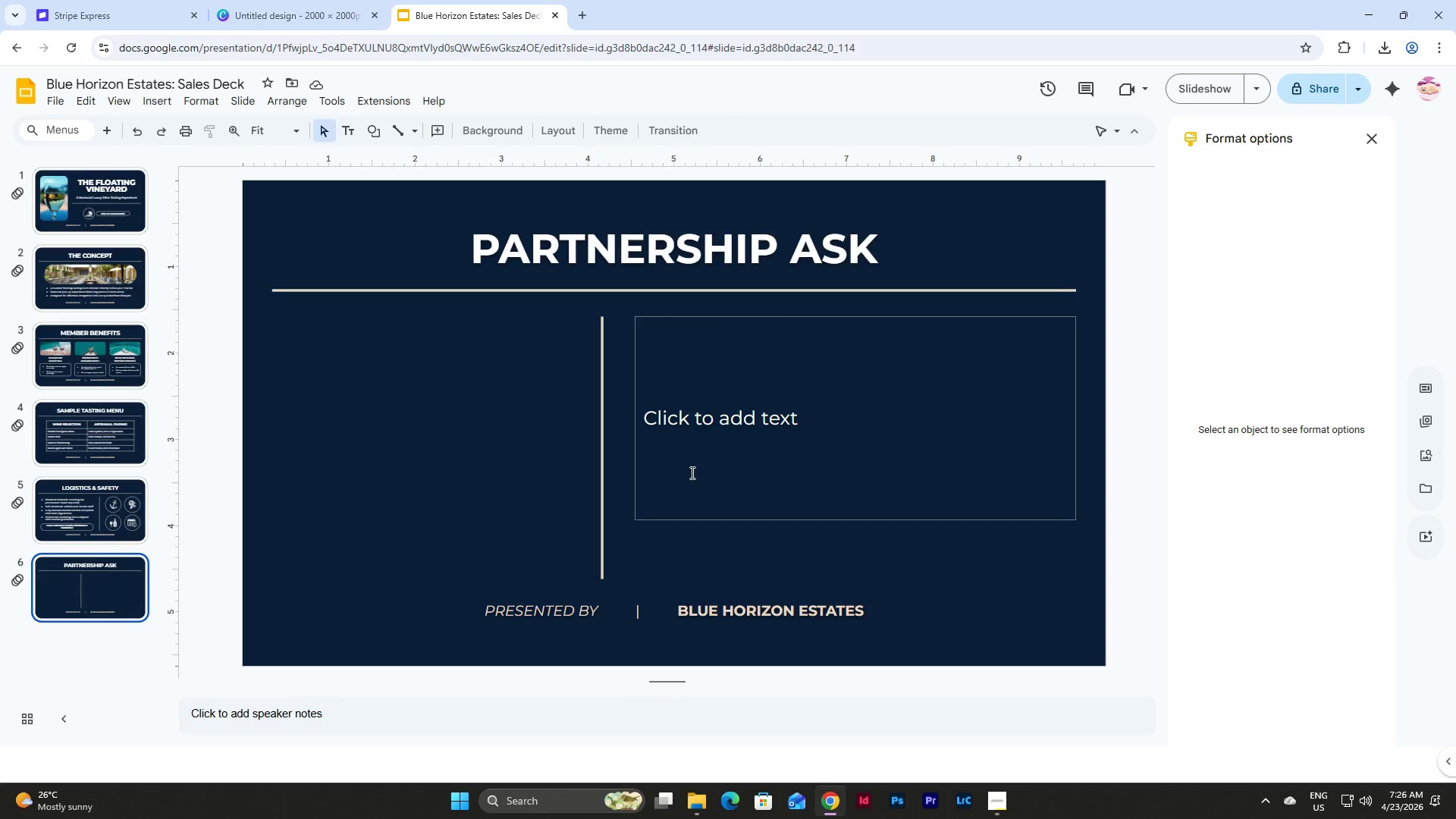 
left_click([754, 407])
 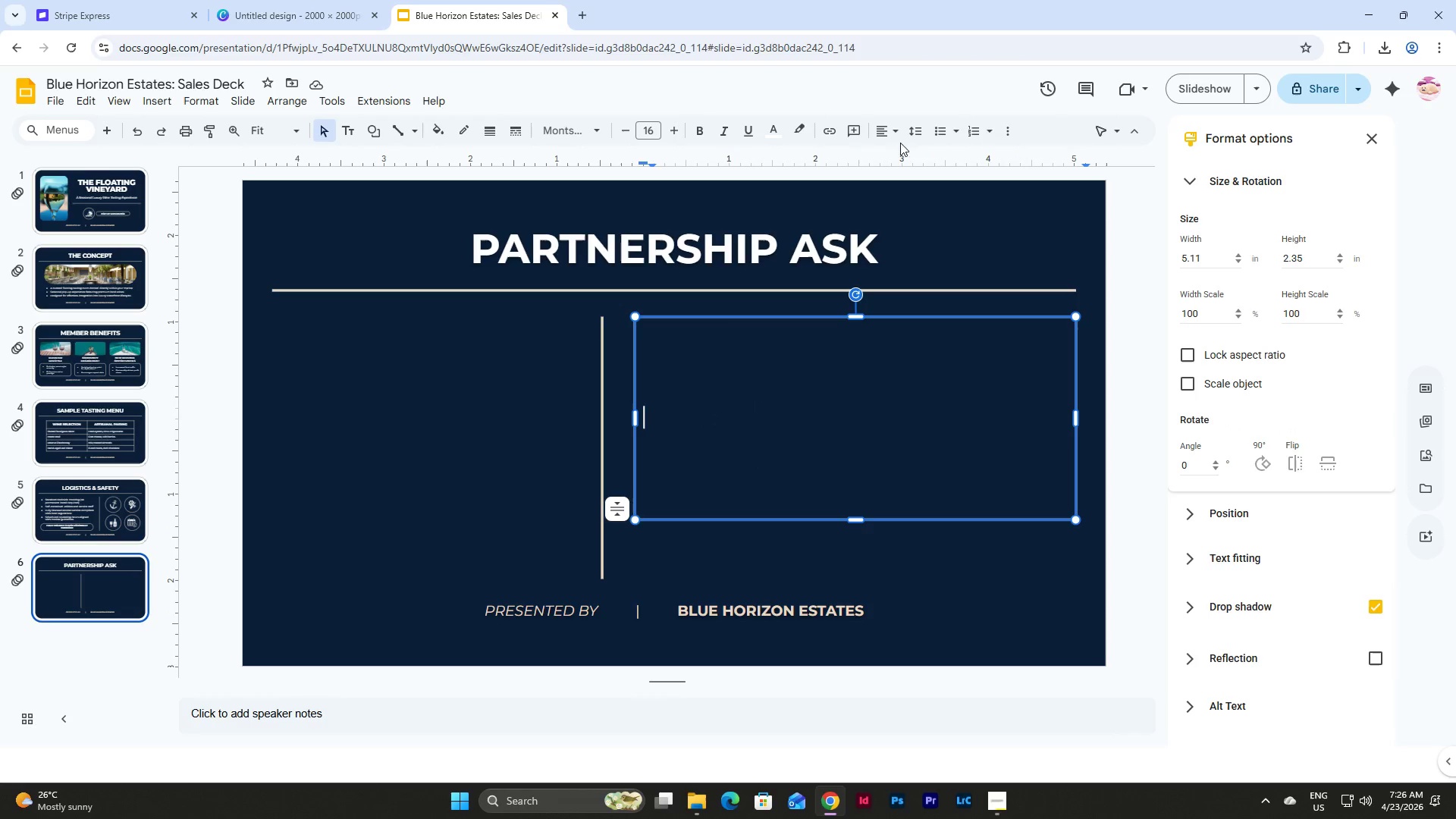 
left_click([940, 130])
 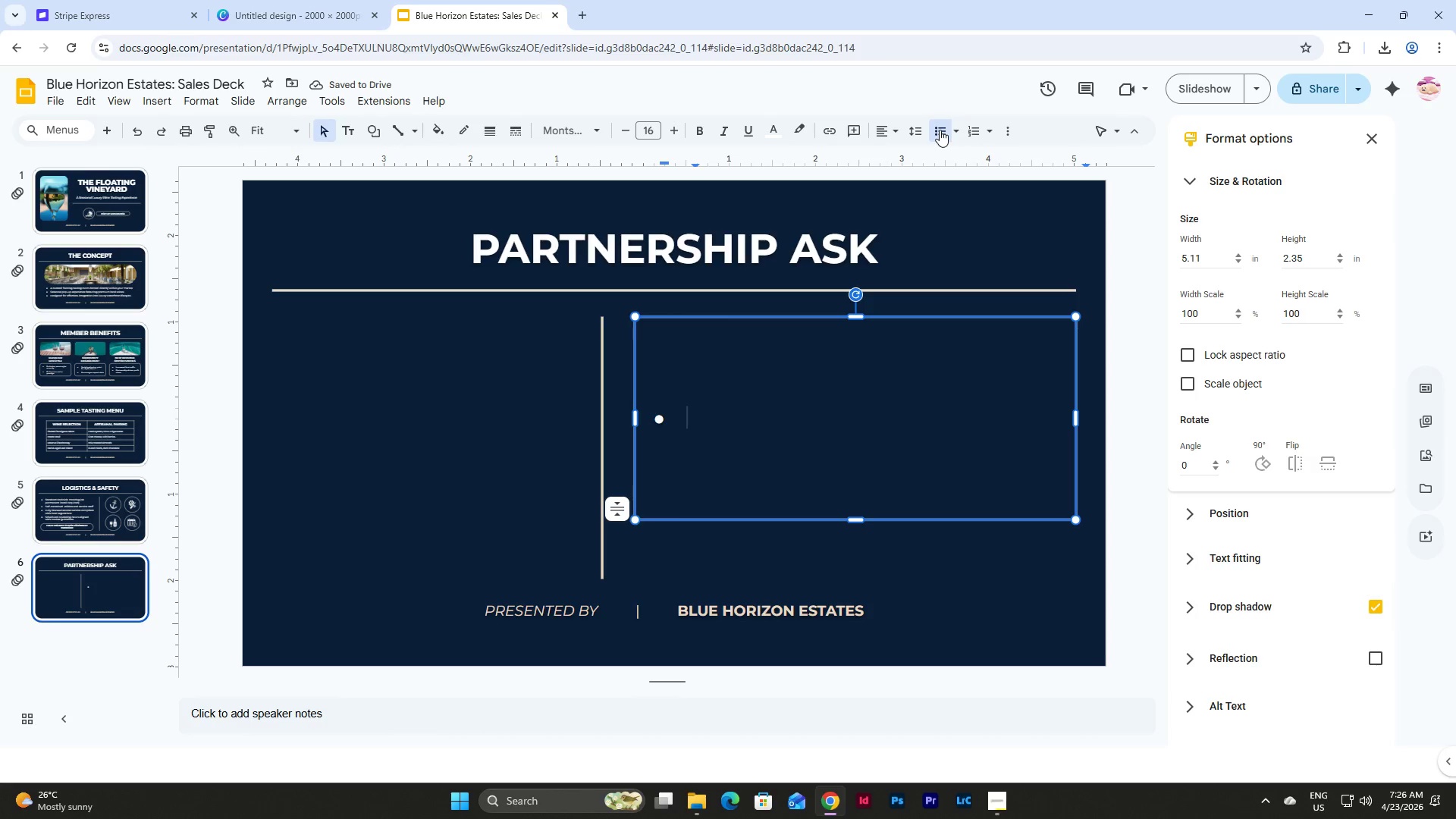 
wait(9.39)
 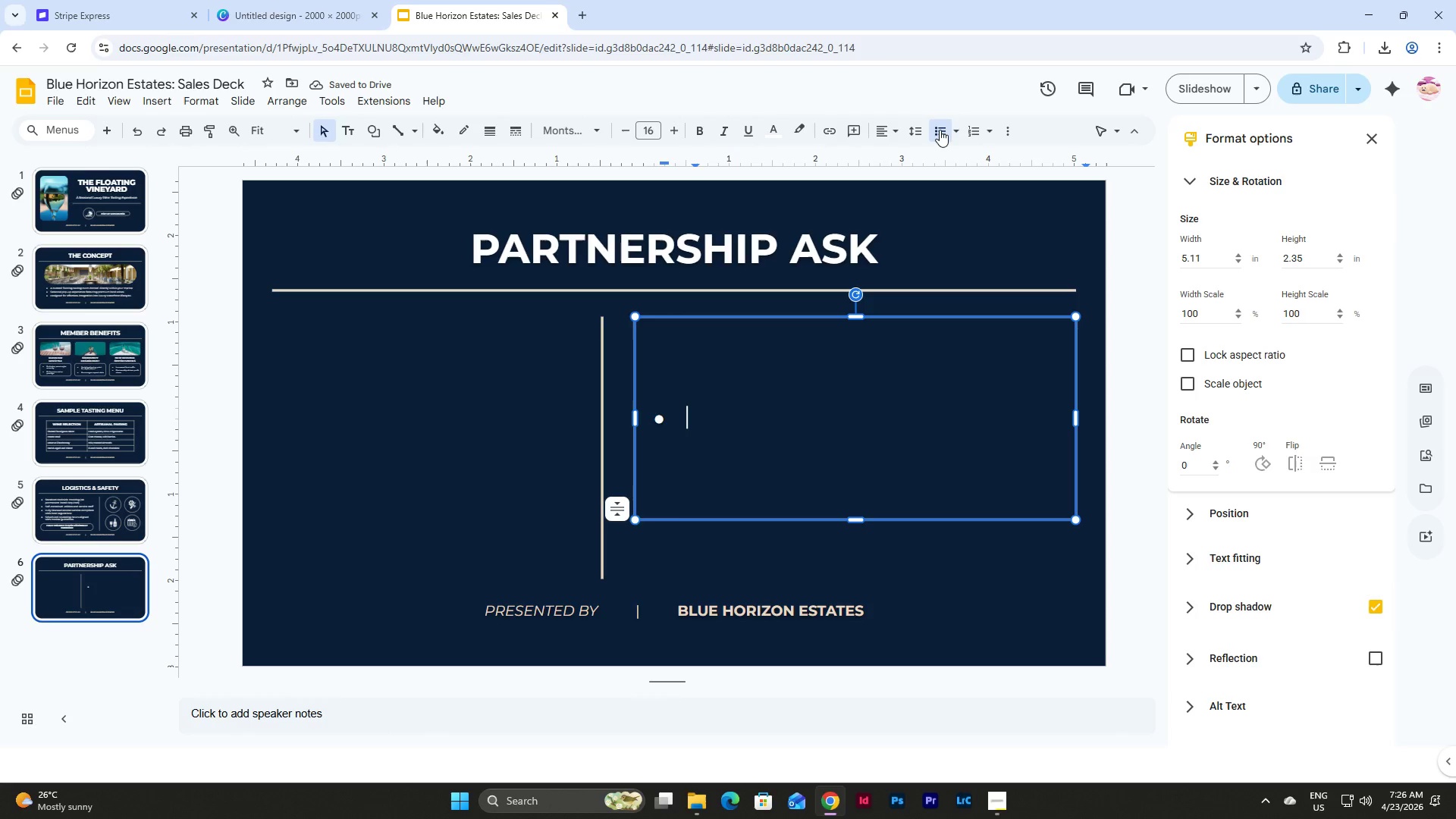 
type(Schedu;le)
key(Backspace)
key(Backspace)
key(Backspace)
type(le a site consultation)
 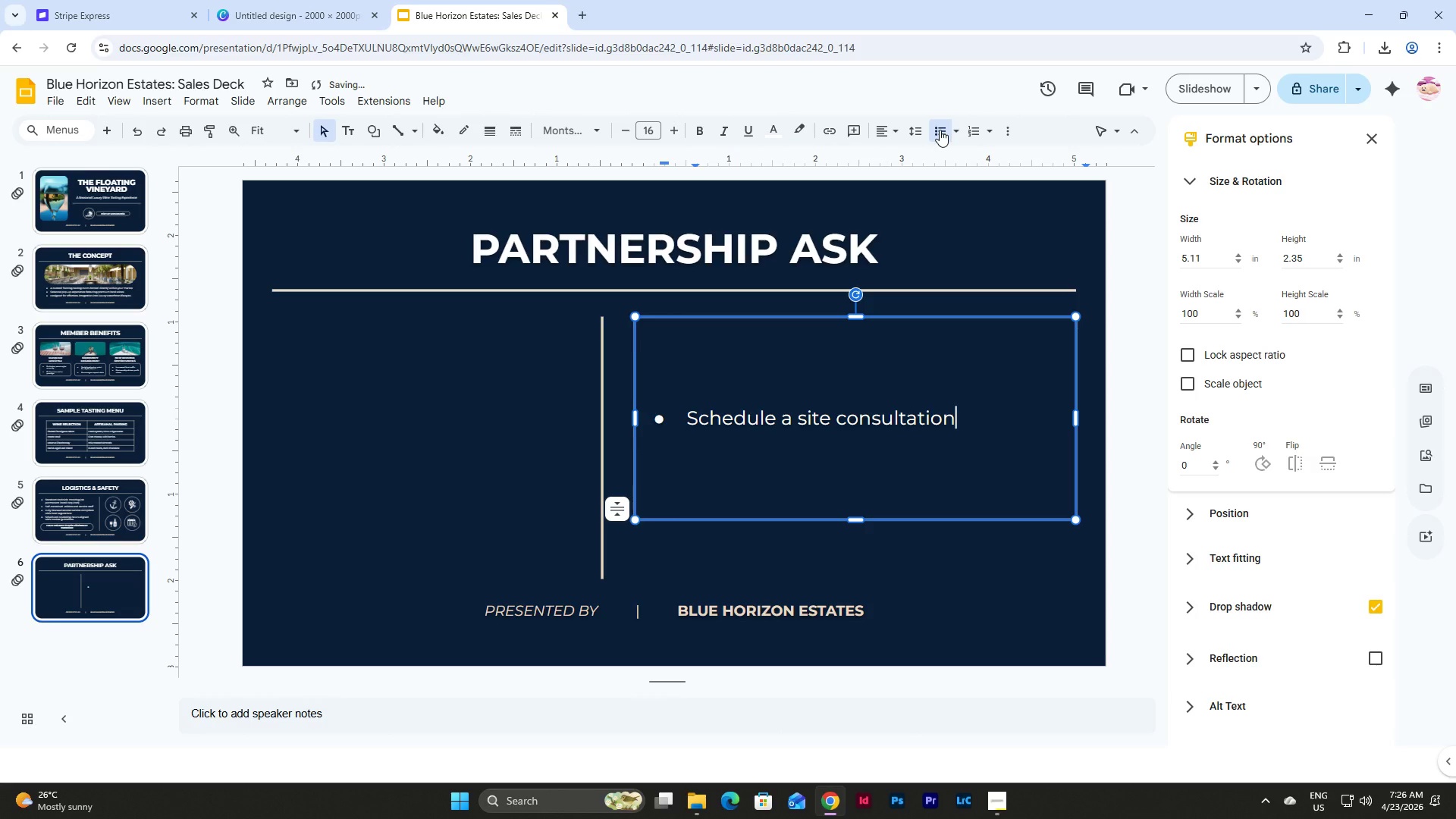 
key(Enter)
 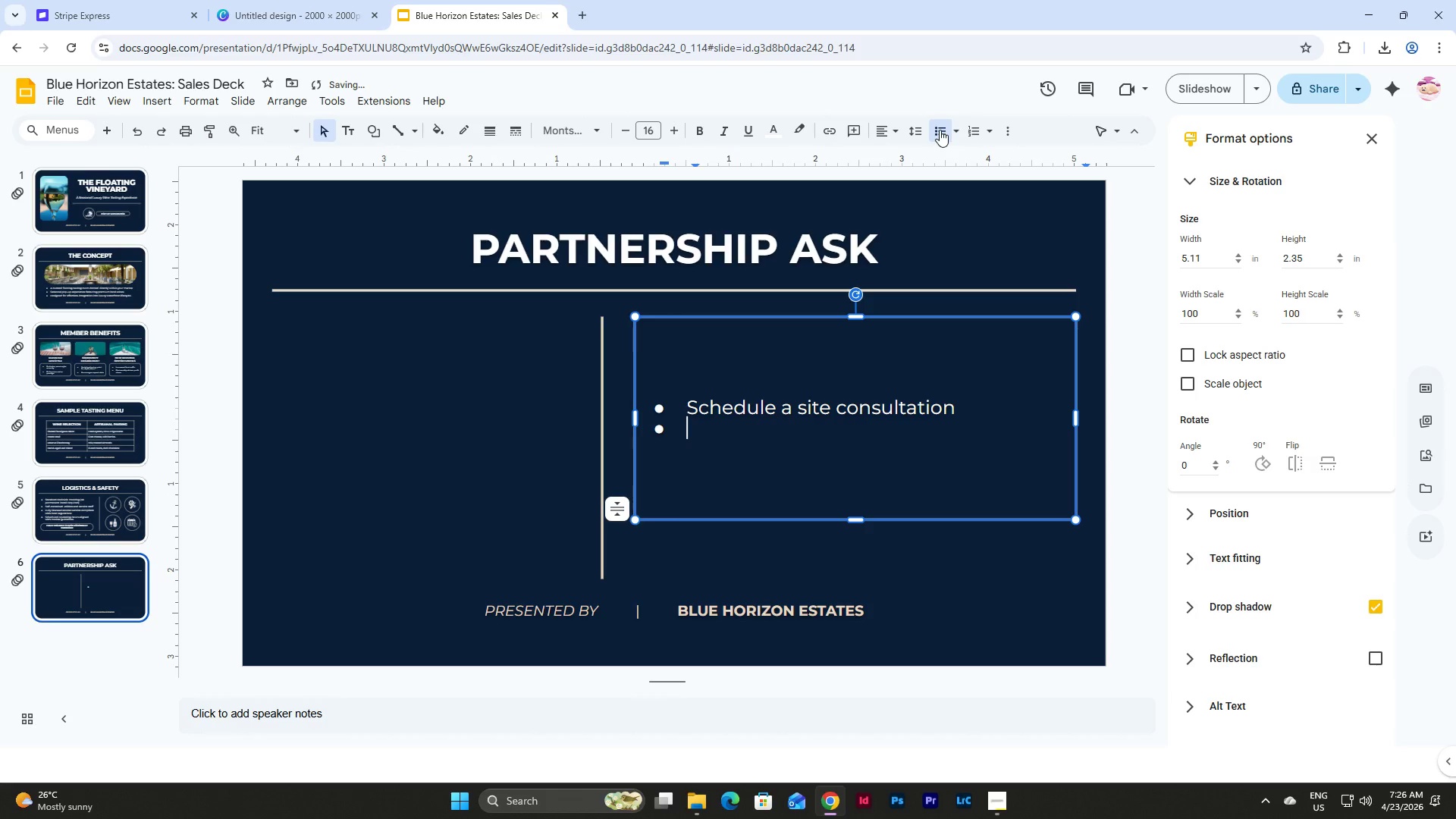 
type(Confirm seasonal availability)
 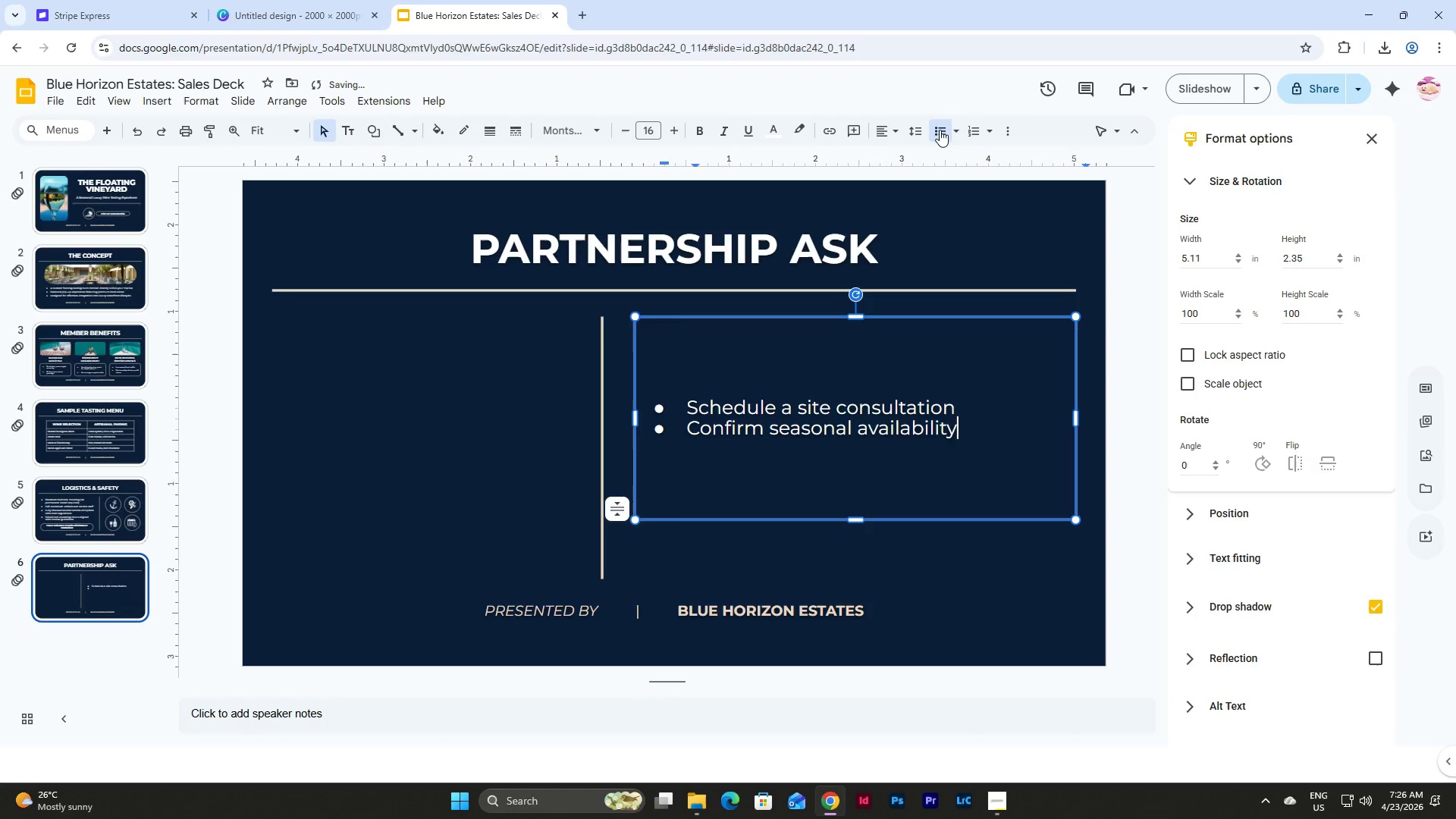 
key(Enter)
 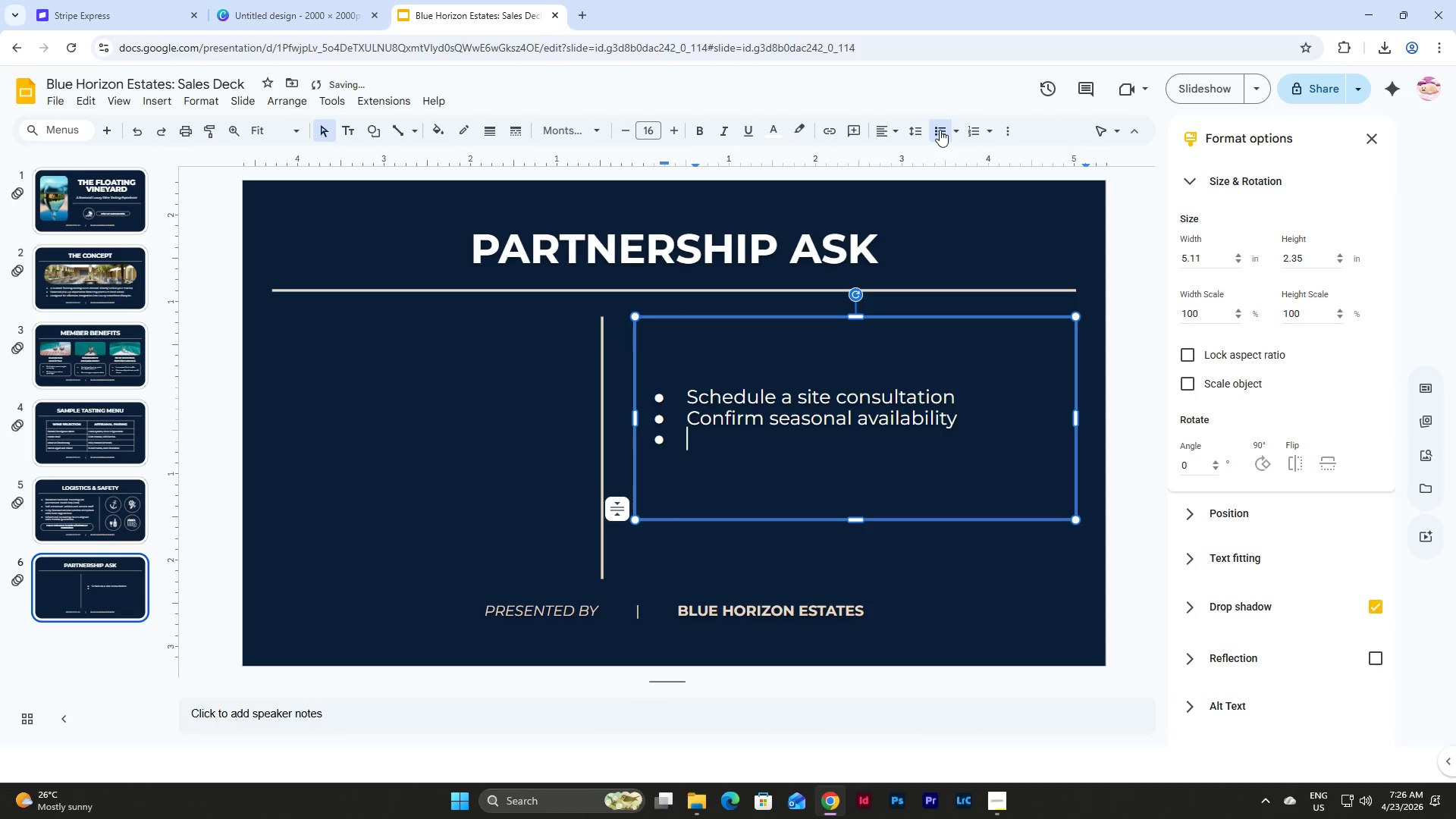 
type(Launch within 30 days)
 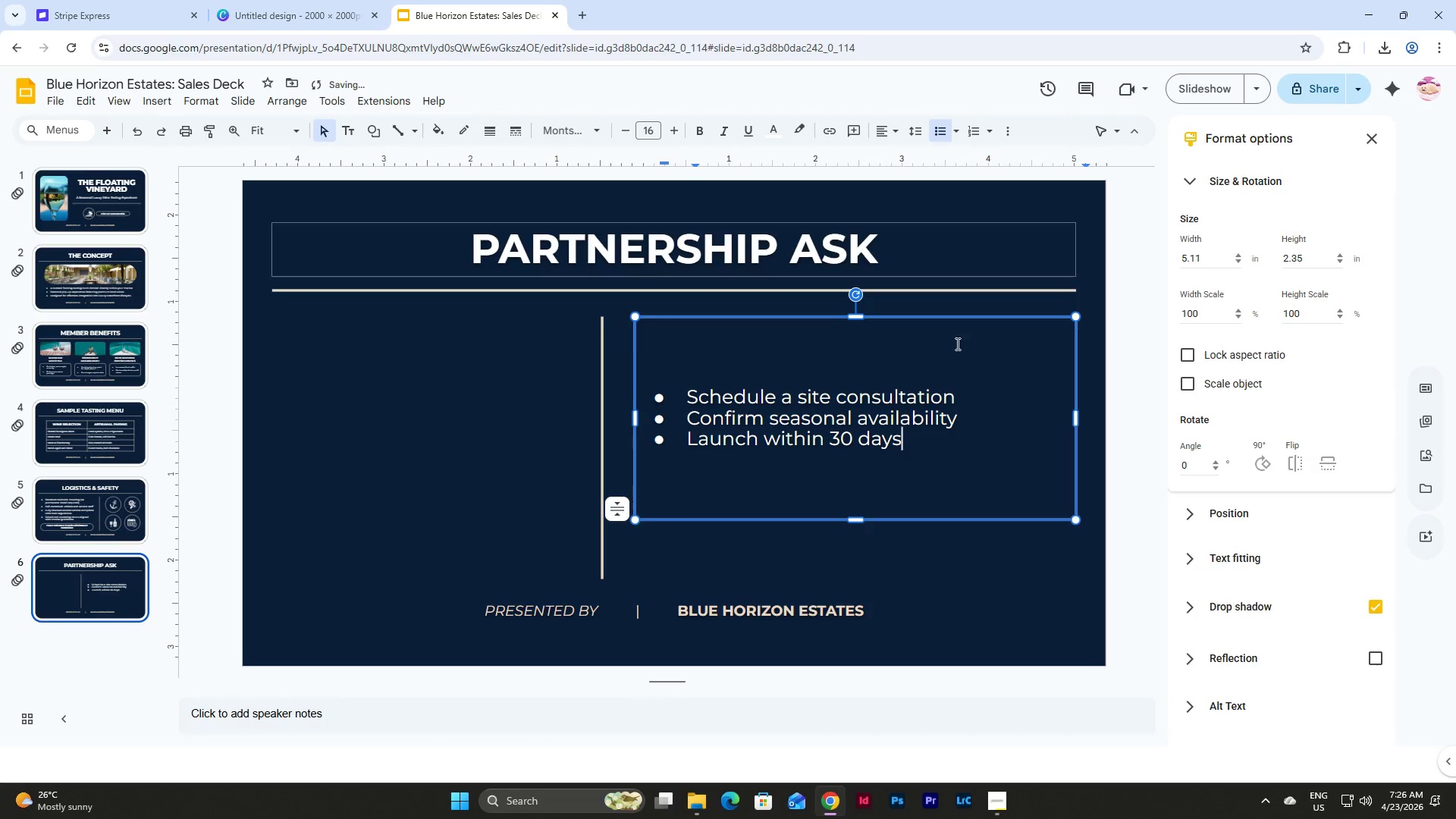 
left_click([958, 400])
 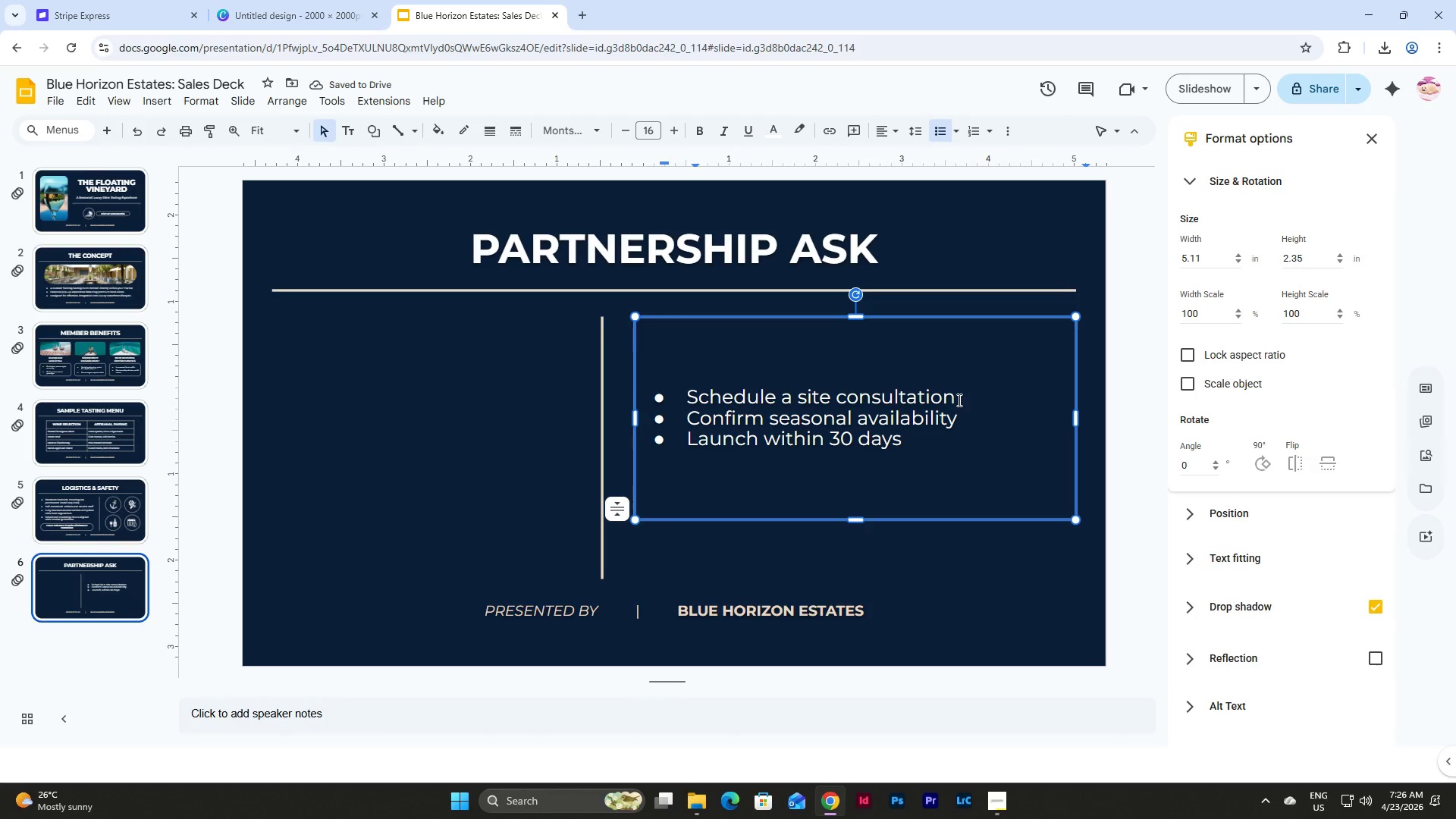 
key(Enter)
 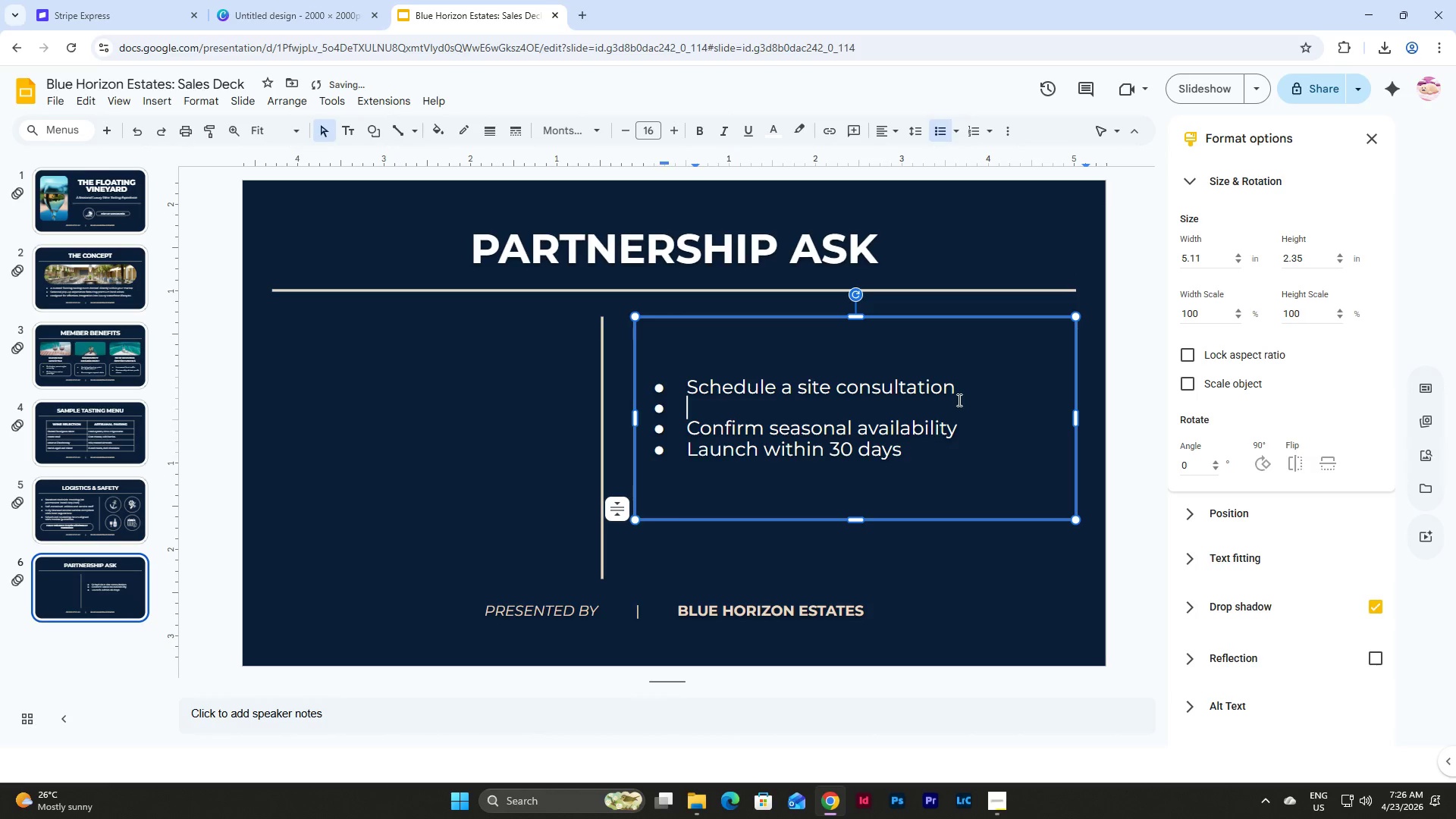 
key(Backspace)
 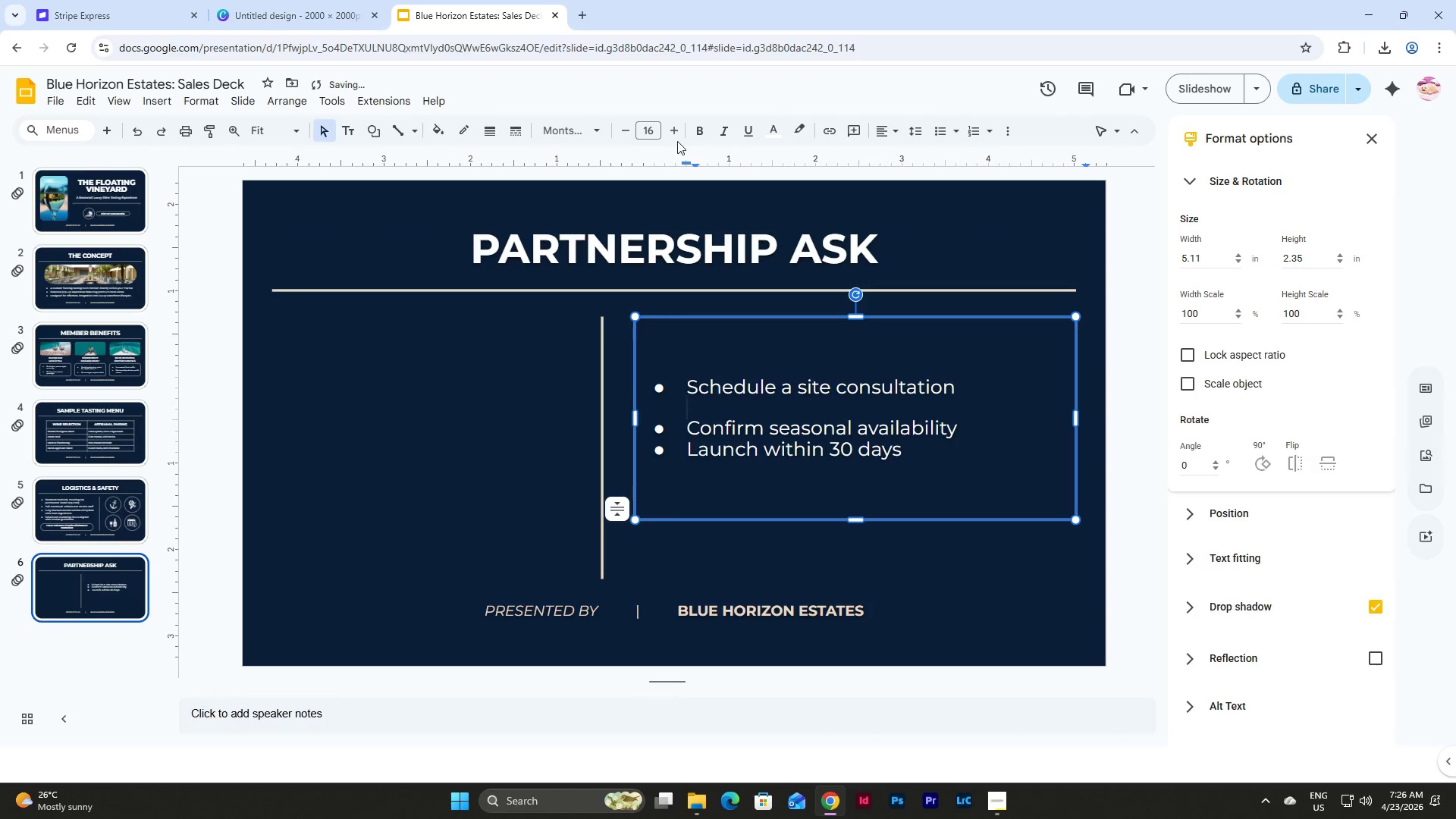 
left_click([650, 121])
 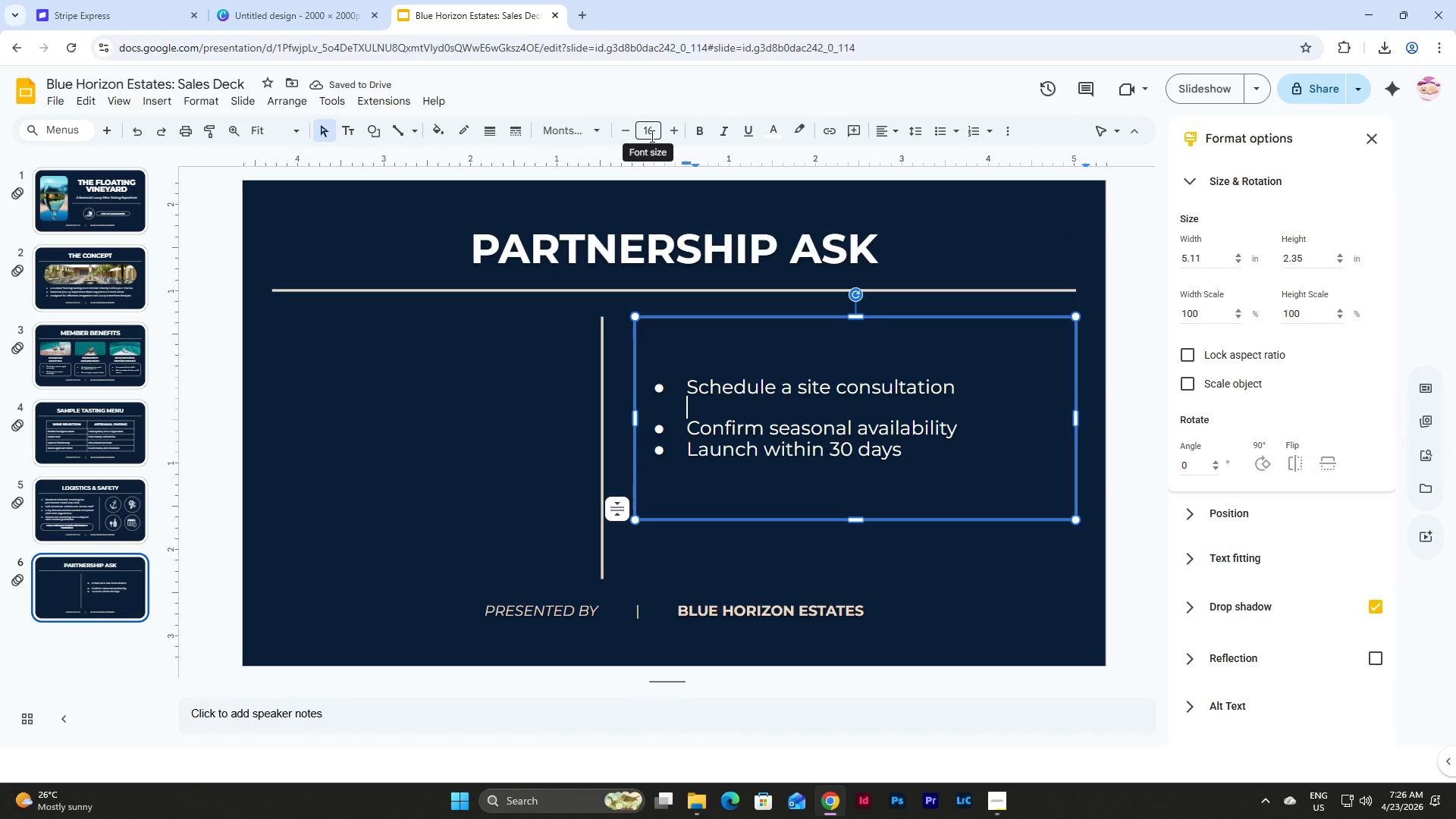 
left_click([651, 136])
 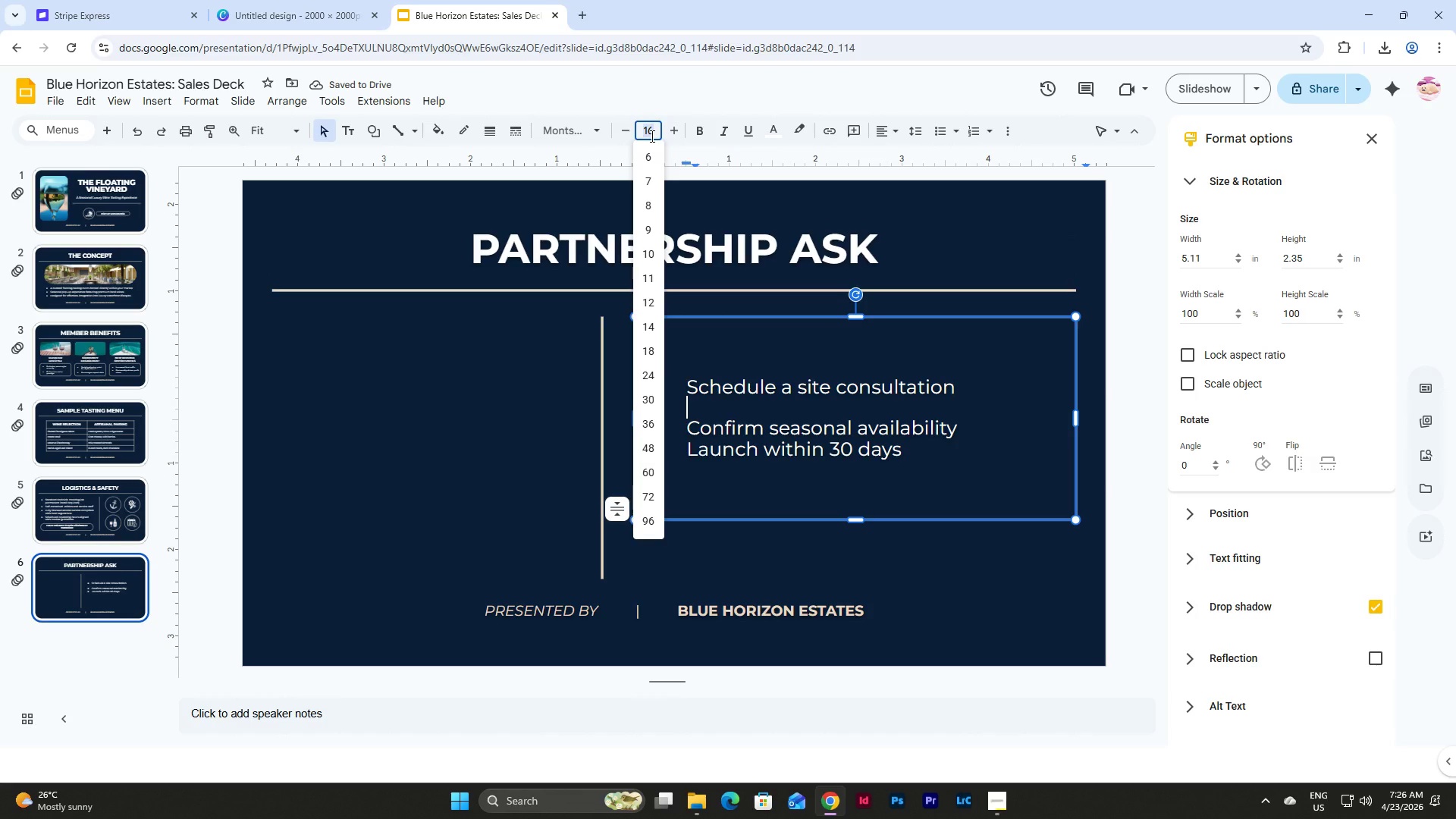 
key(Numpad8)
 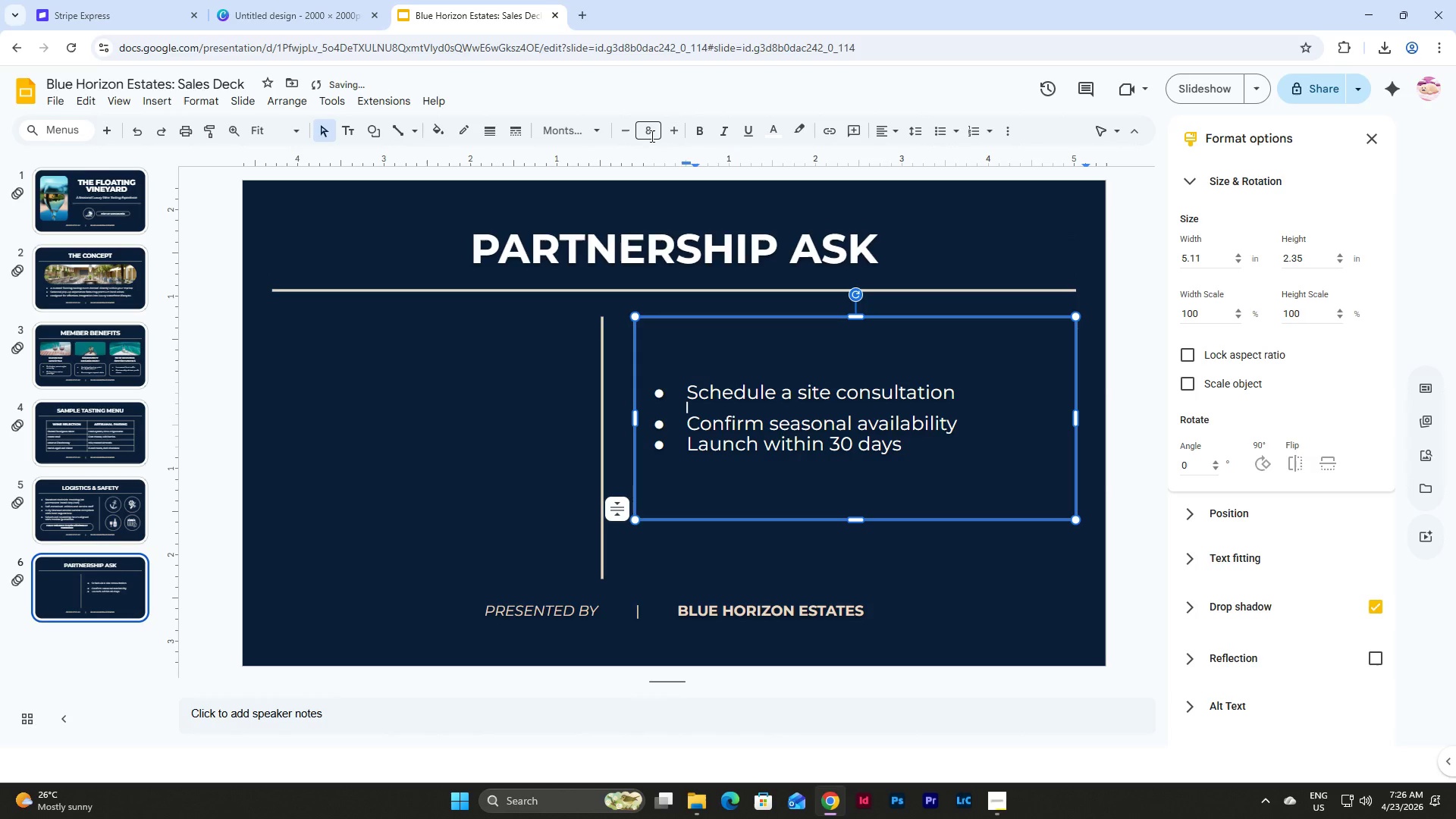 
key(NumpadEnter)
 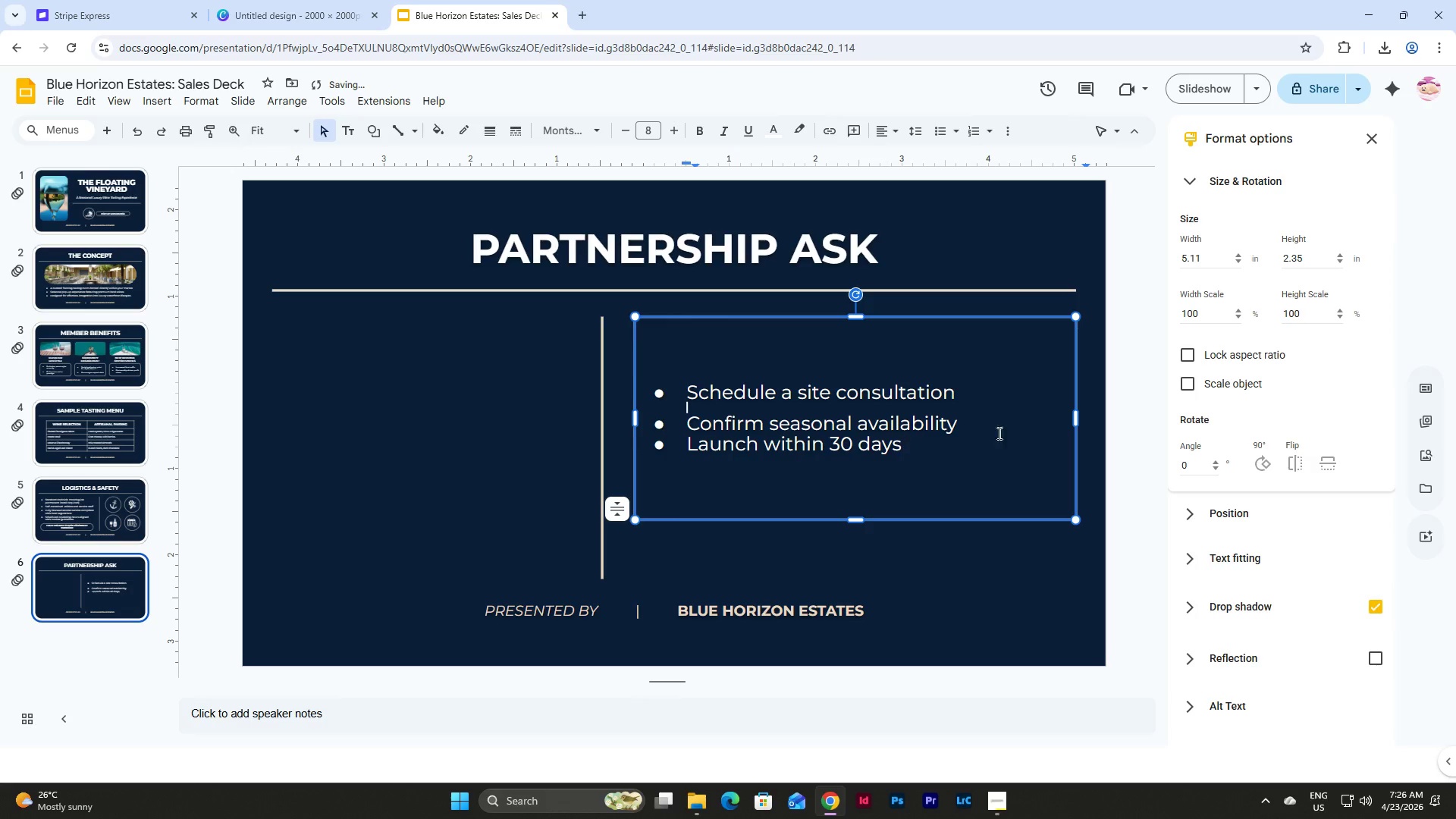 
left_click([961, 428])
 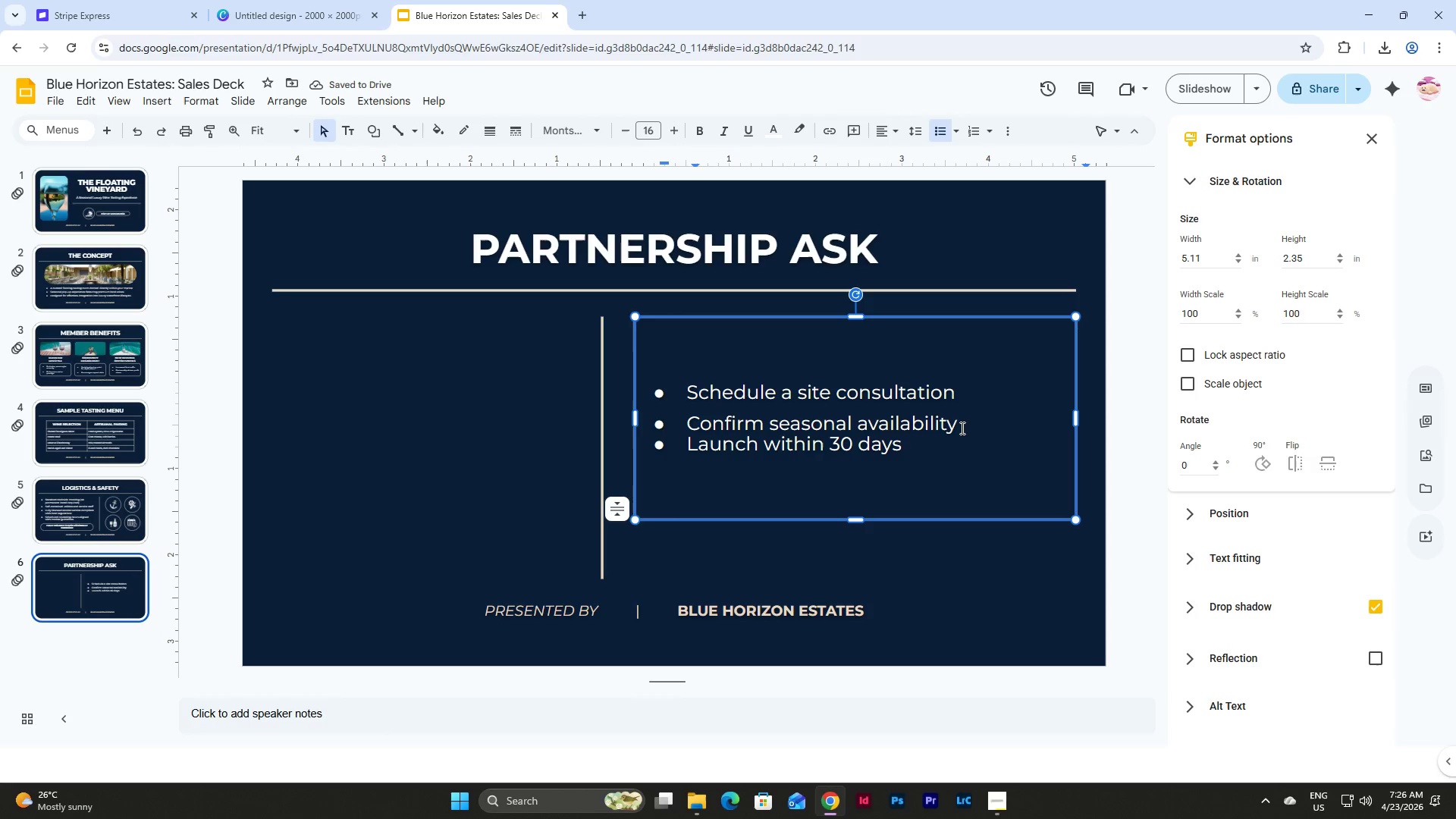 
key(Enter)
 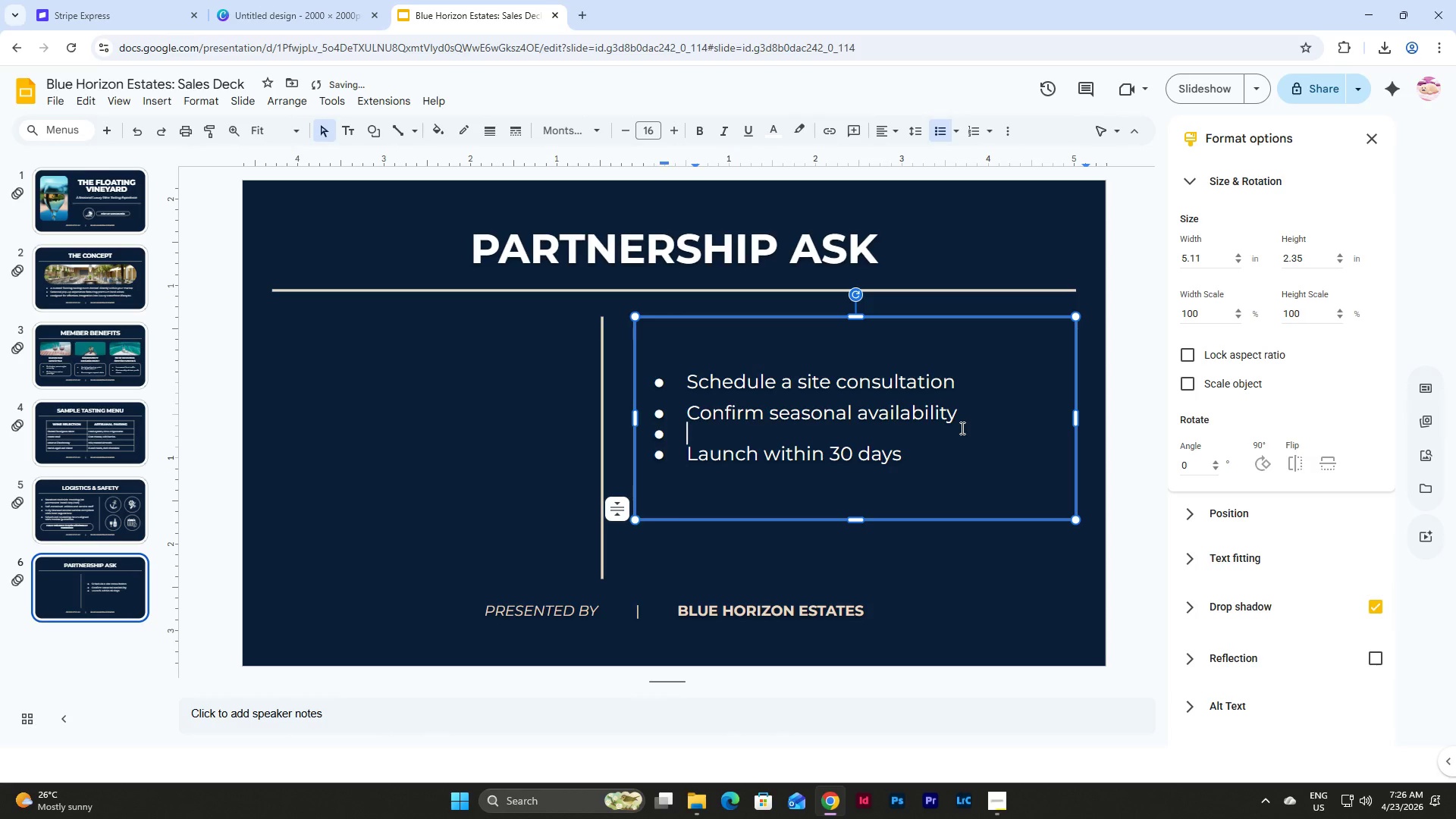 
key(Backspace)
 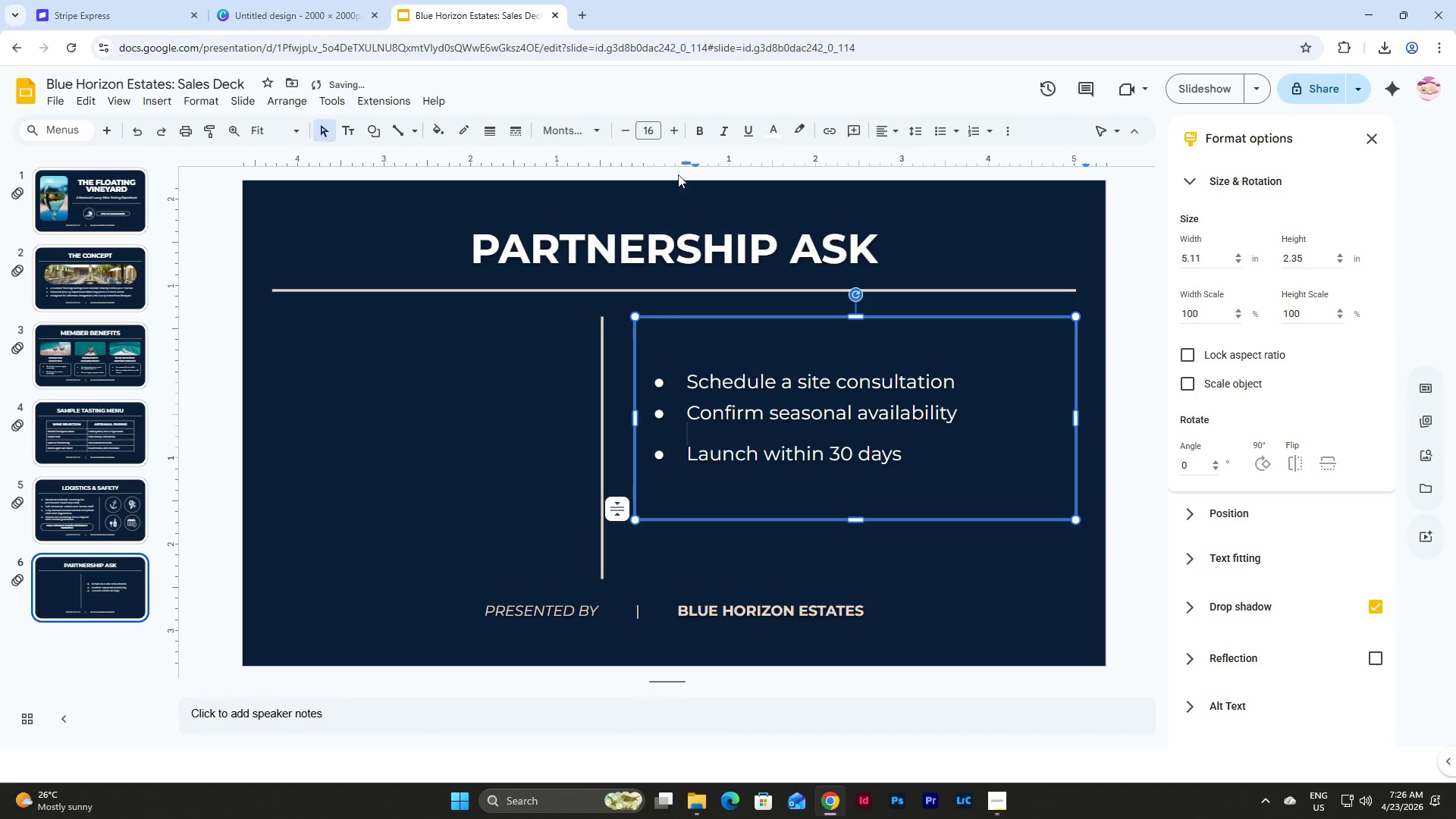 
left_click([648, 128])
 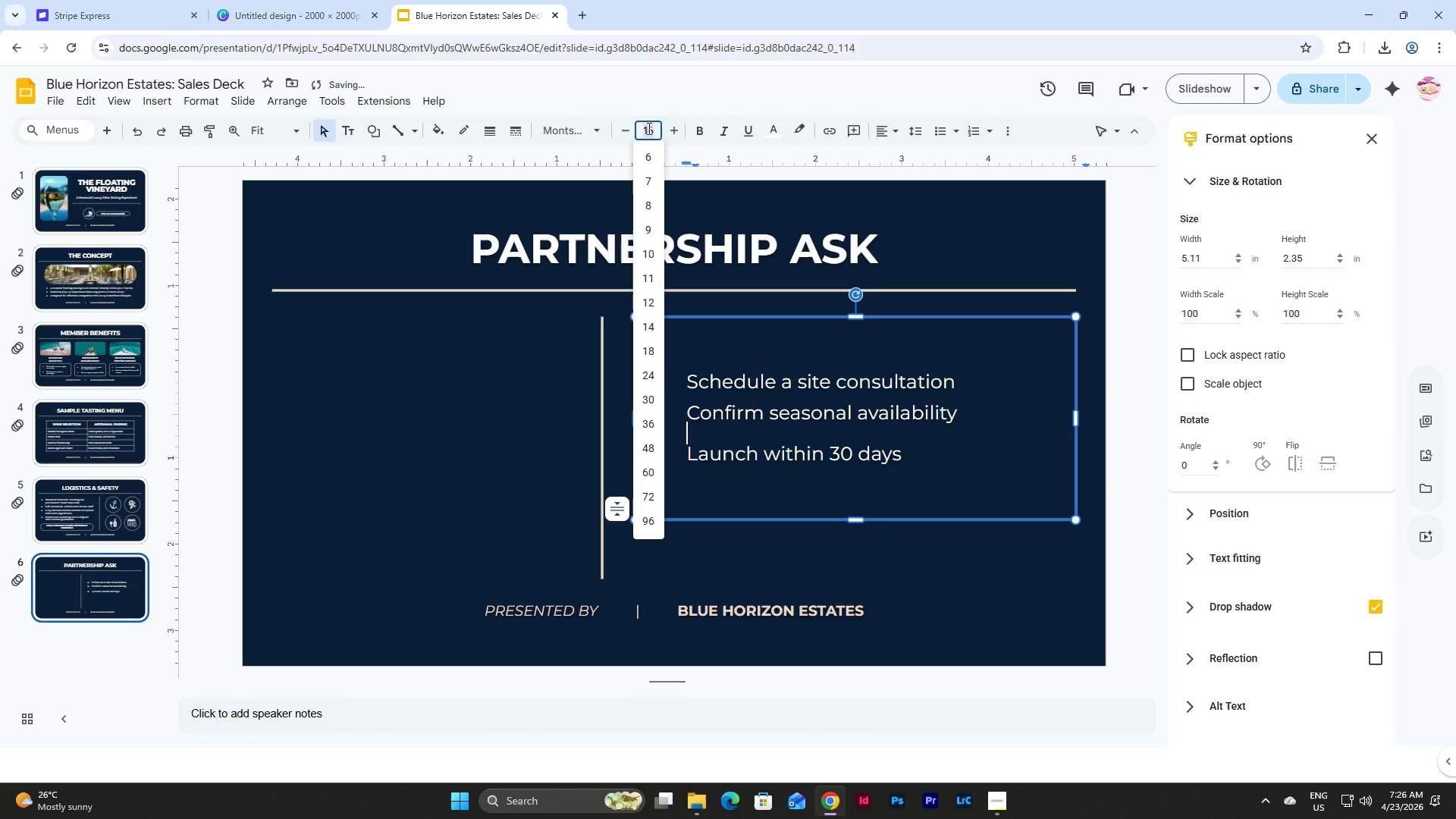 
key(Numpad8)
 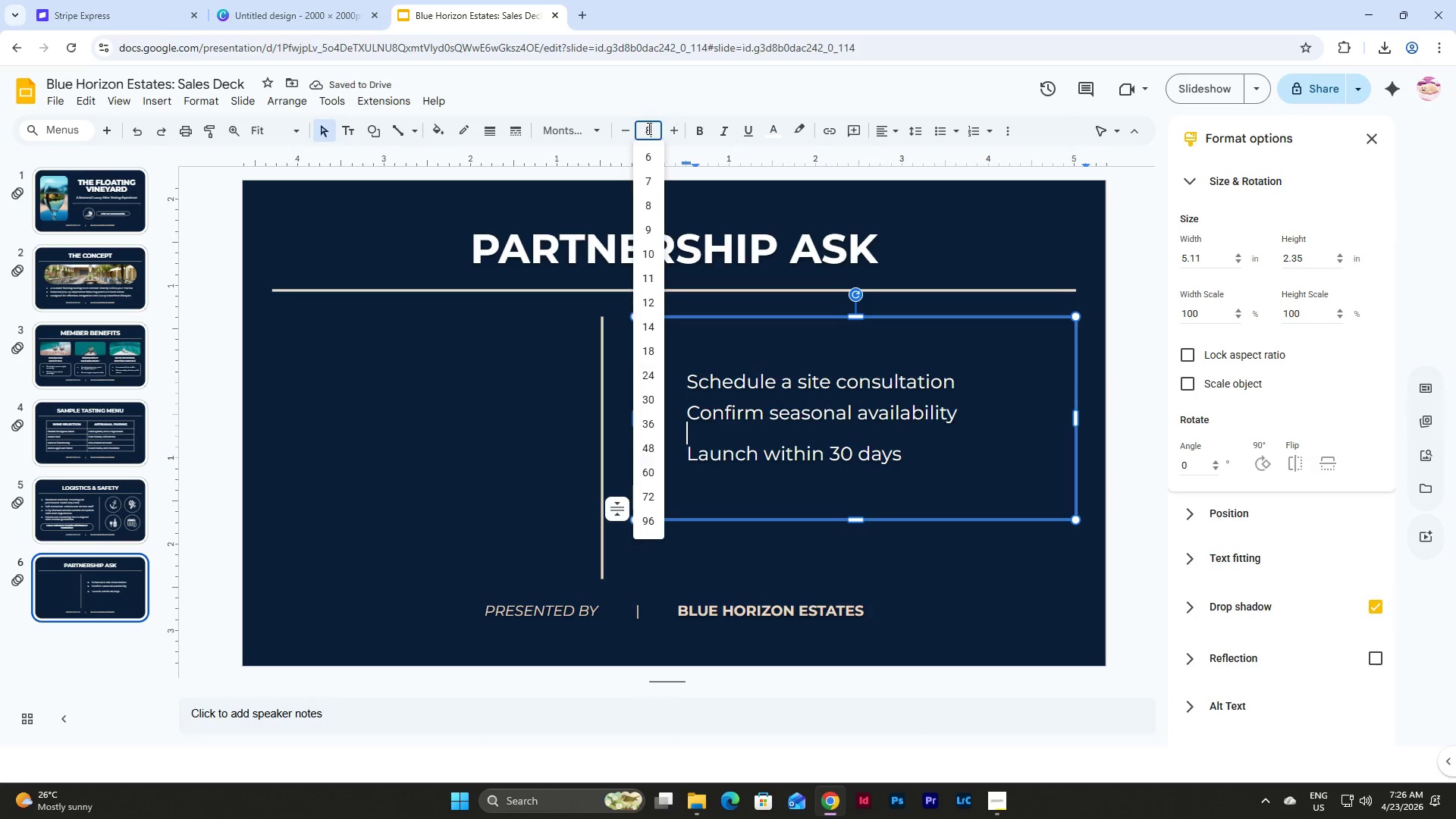 
key(NumpadEnter)
 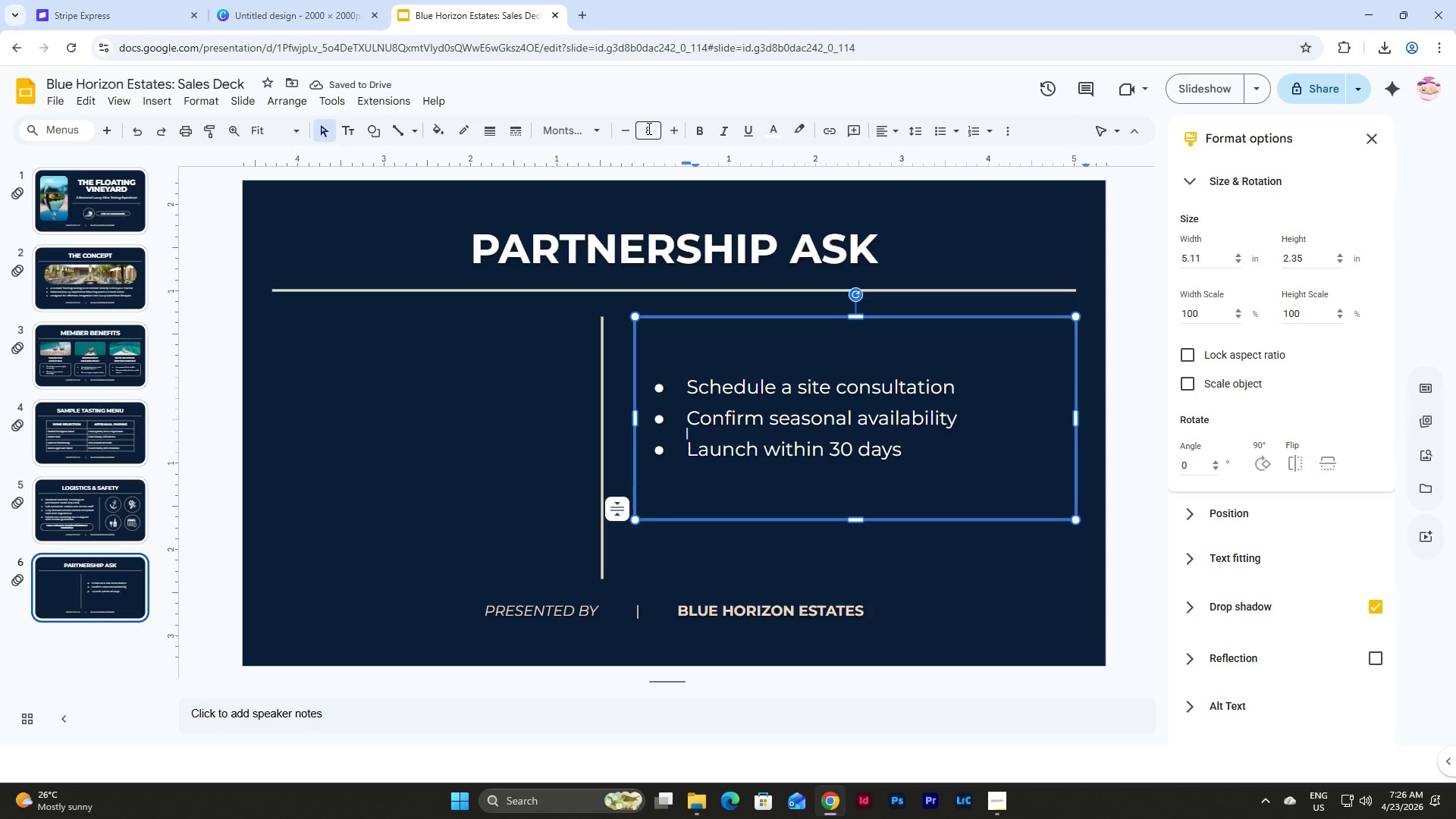 
left_click([904, 451])
 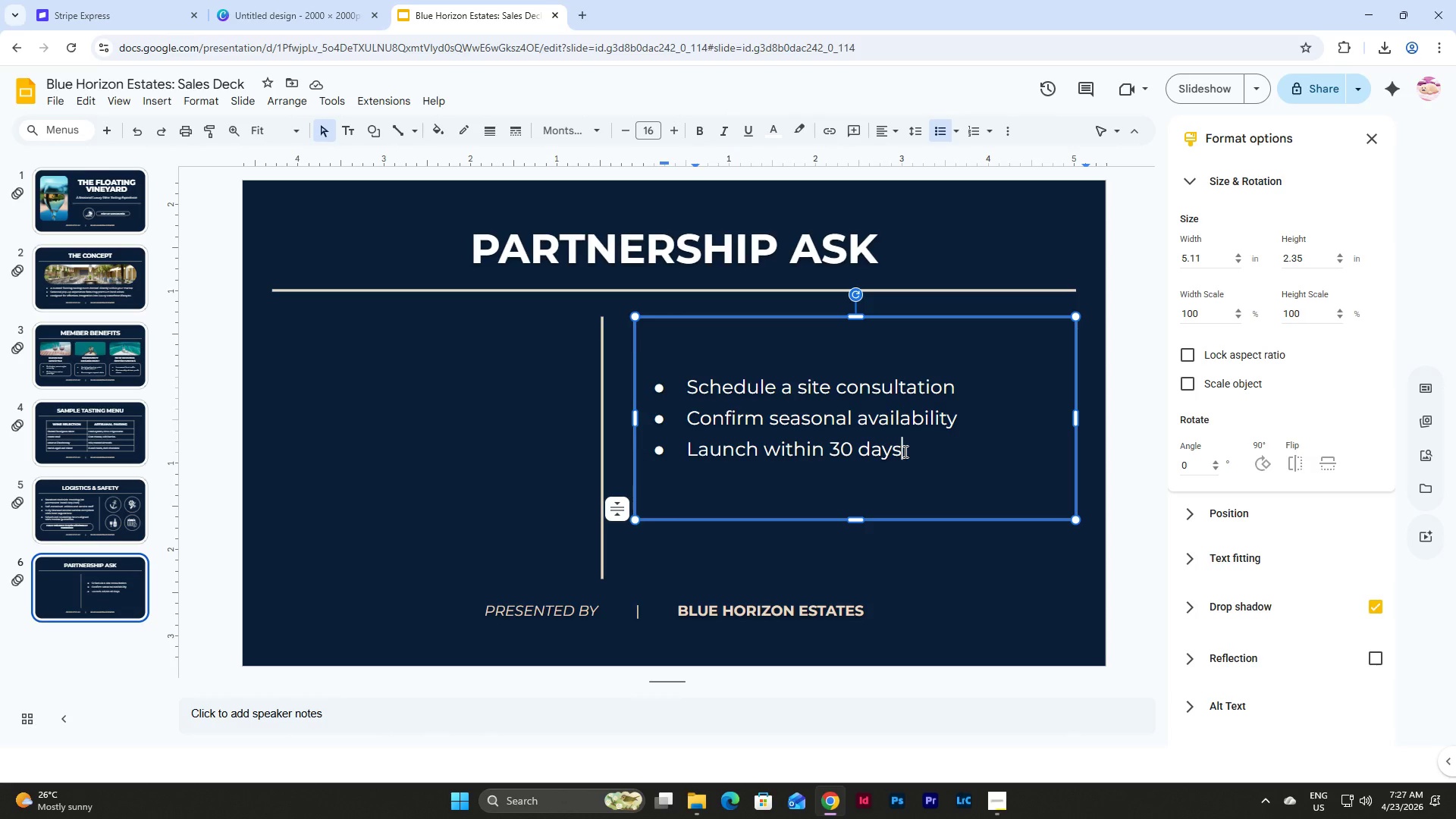 
wait(18.39)
 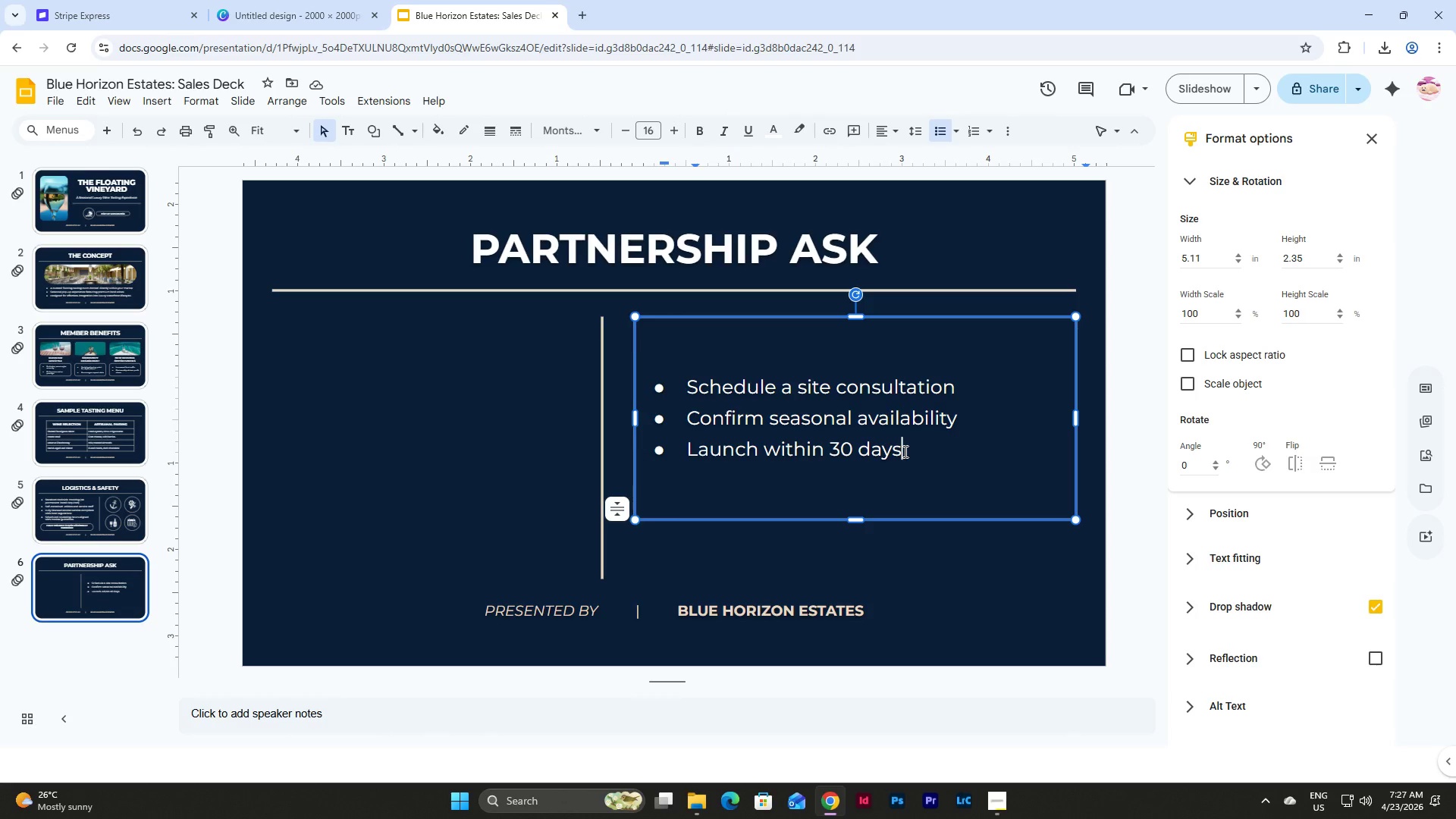 
left_click([209, 105])
 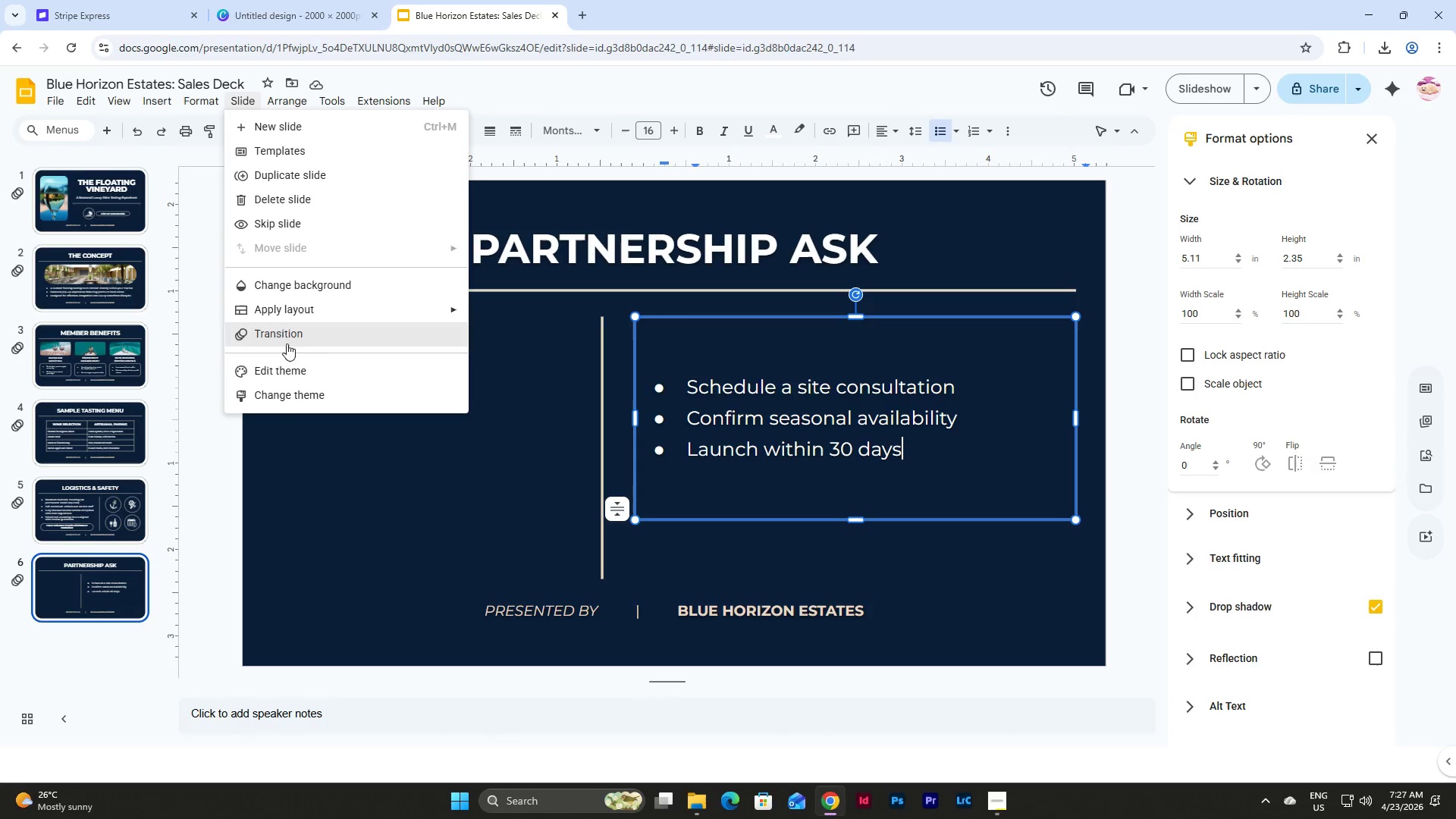 
left_click([287, 369])
 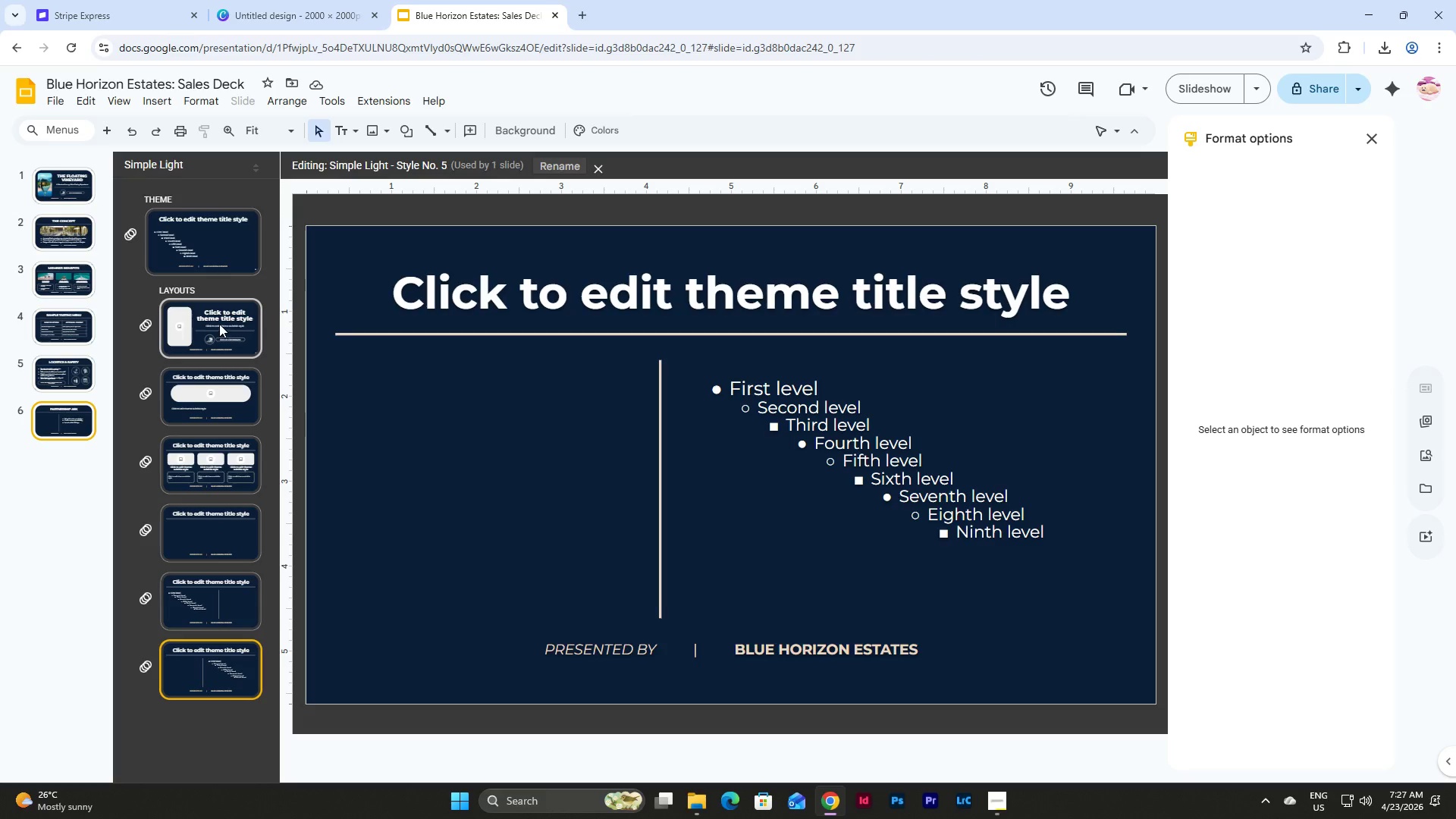 
left_click([219, 324])
 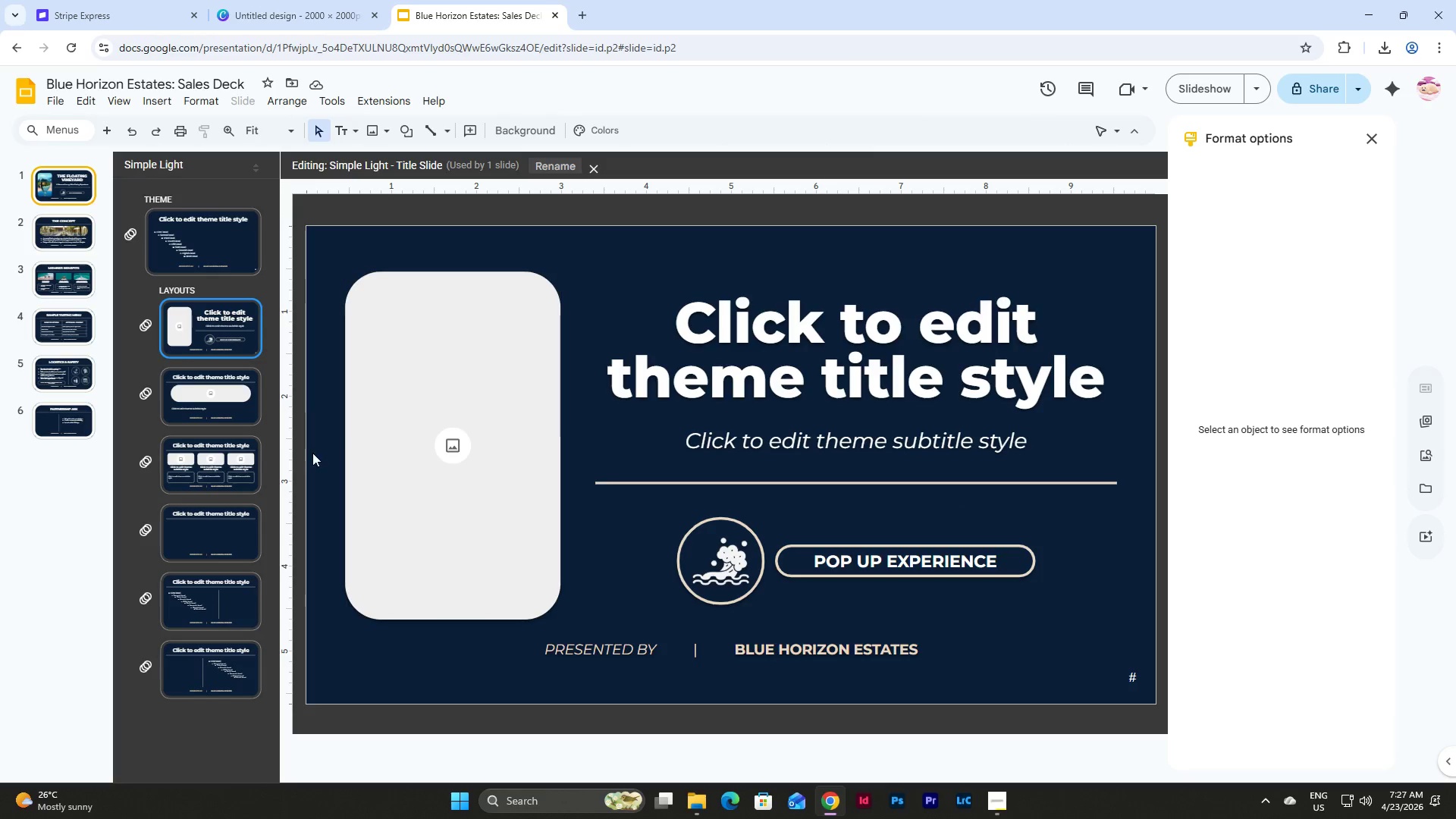 
left_click([478, 406])
 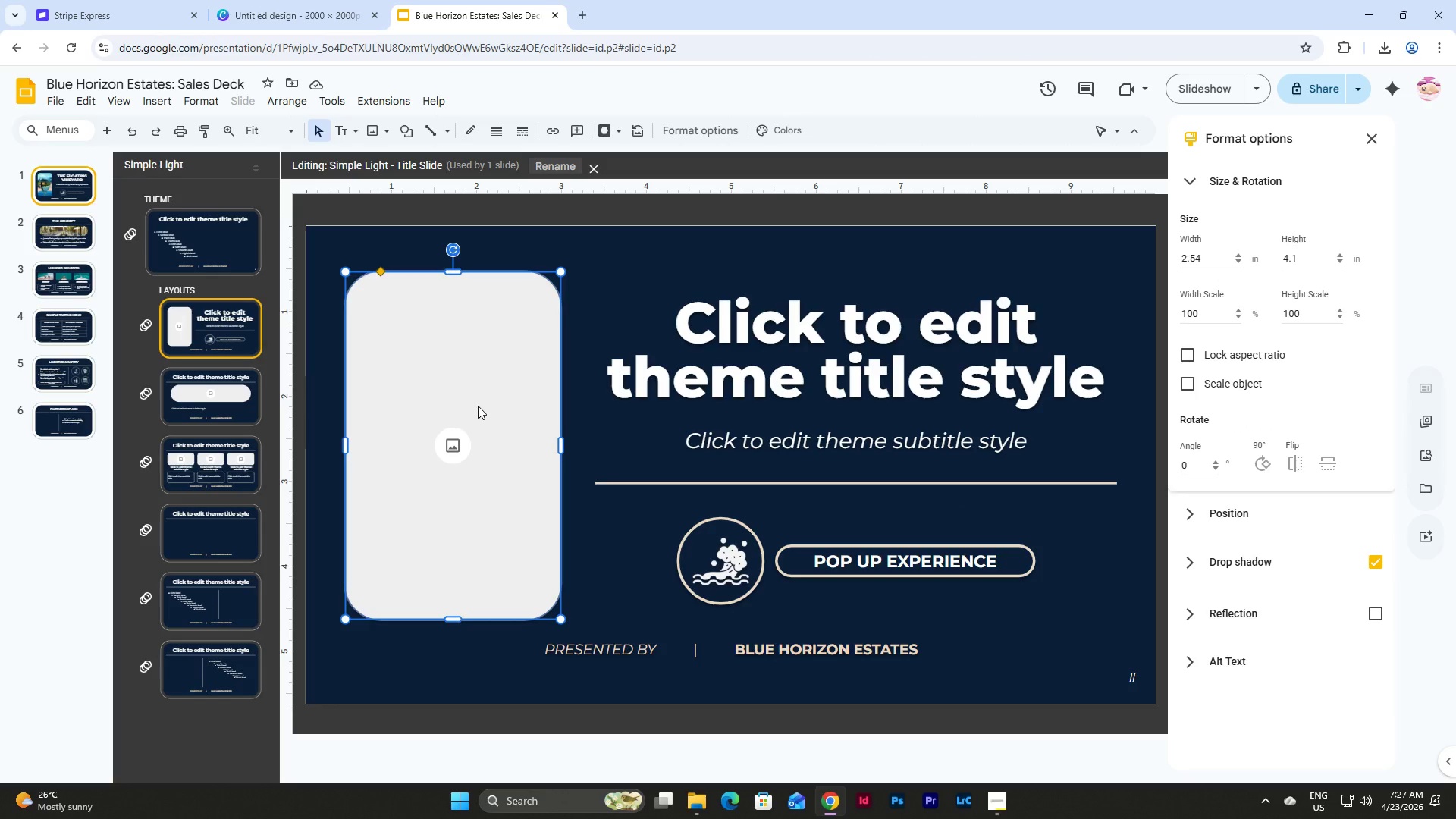 
key(Control+C)
 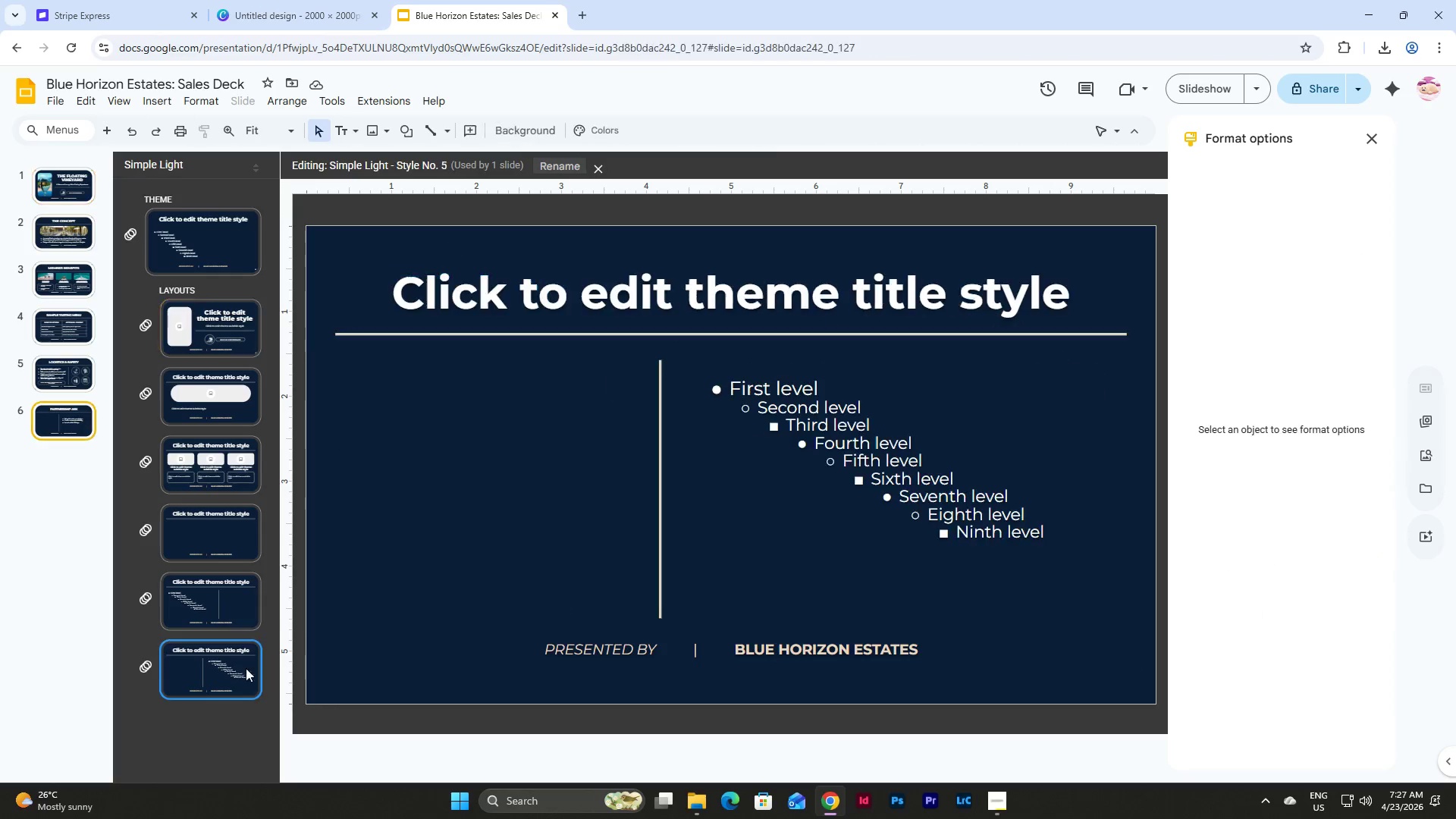 
double_click([468, 471])
 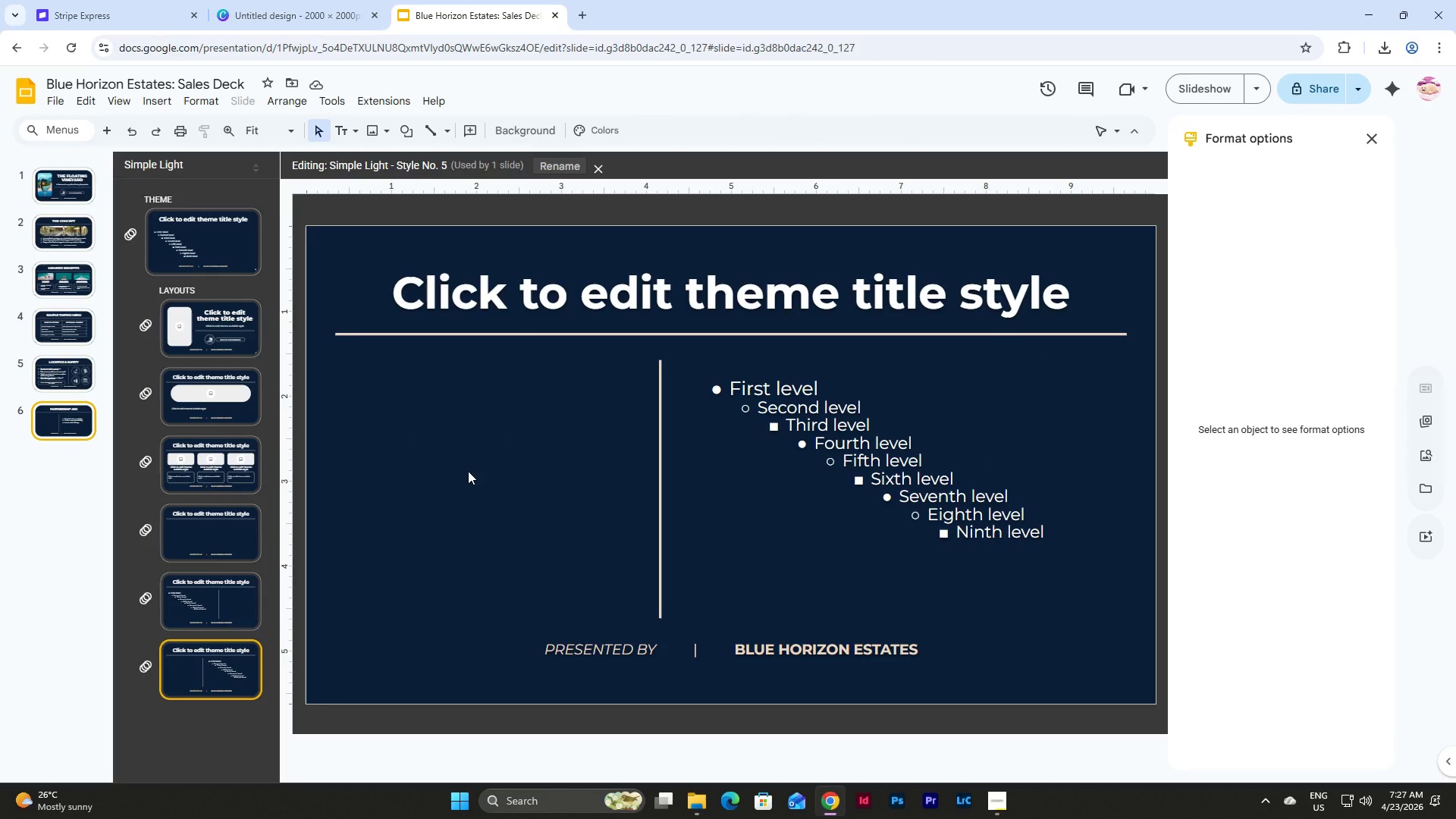 
key(Control+V)
 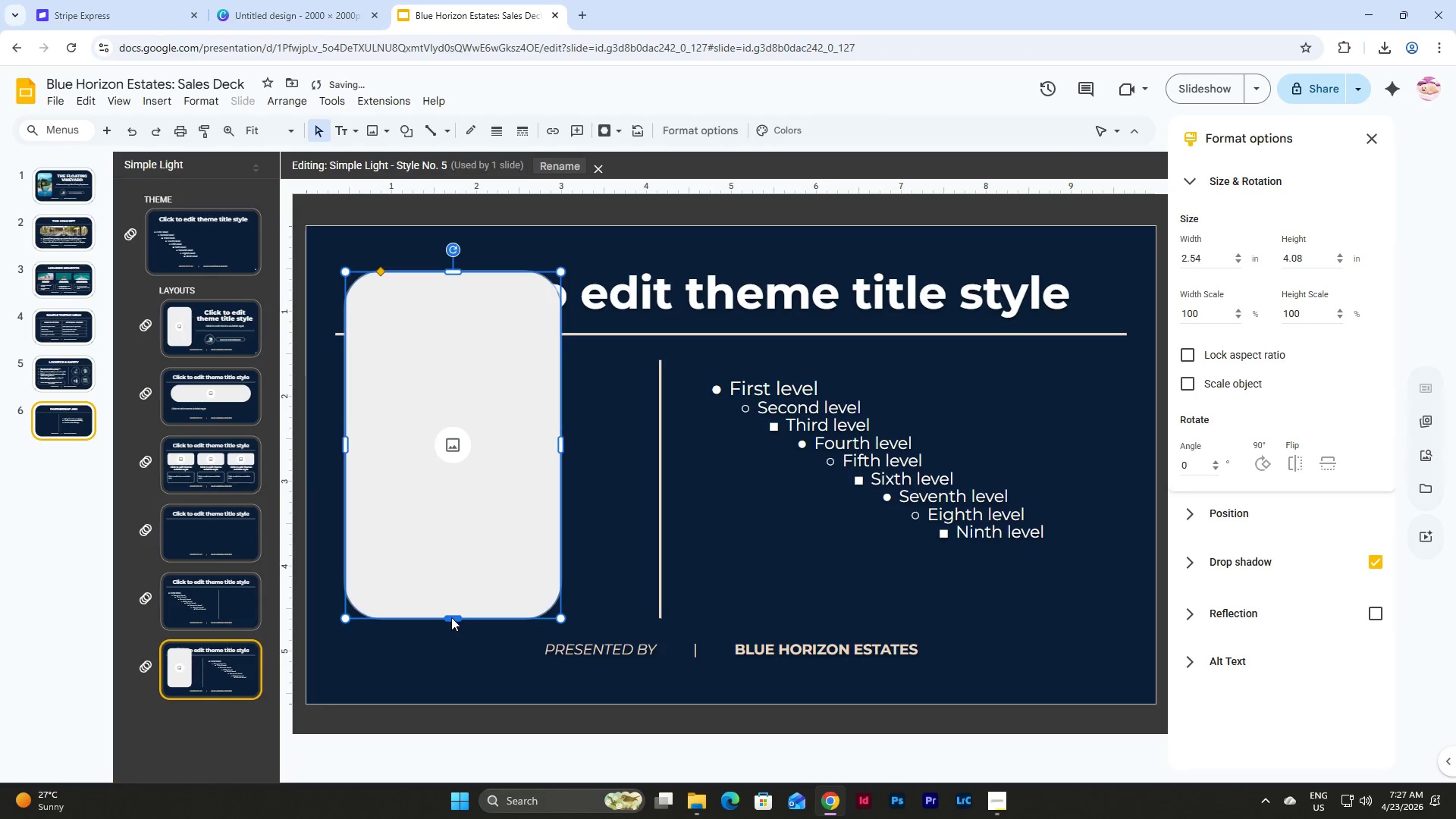 
left_click_drag(start_coordinate=[560, 451], to_coordinate=[629, 479])
 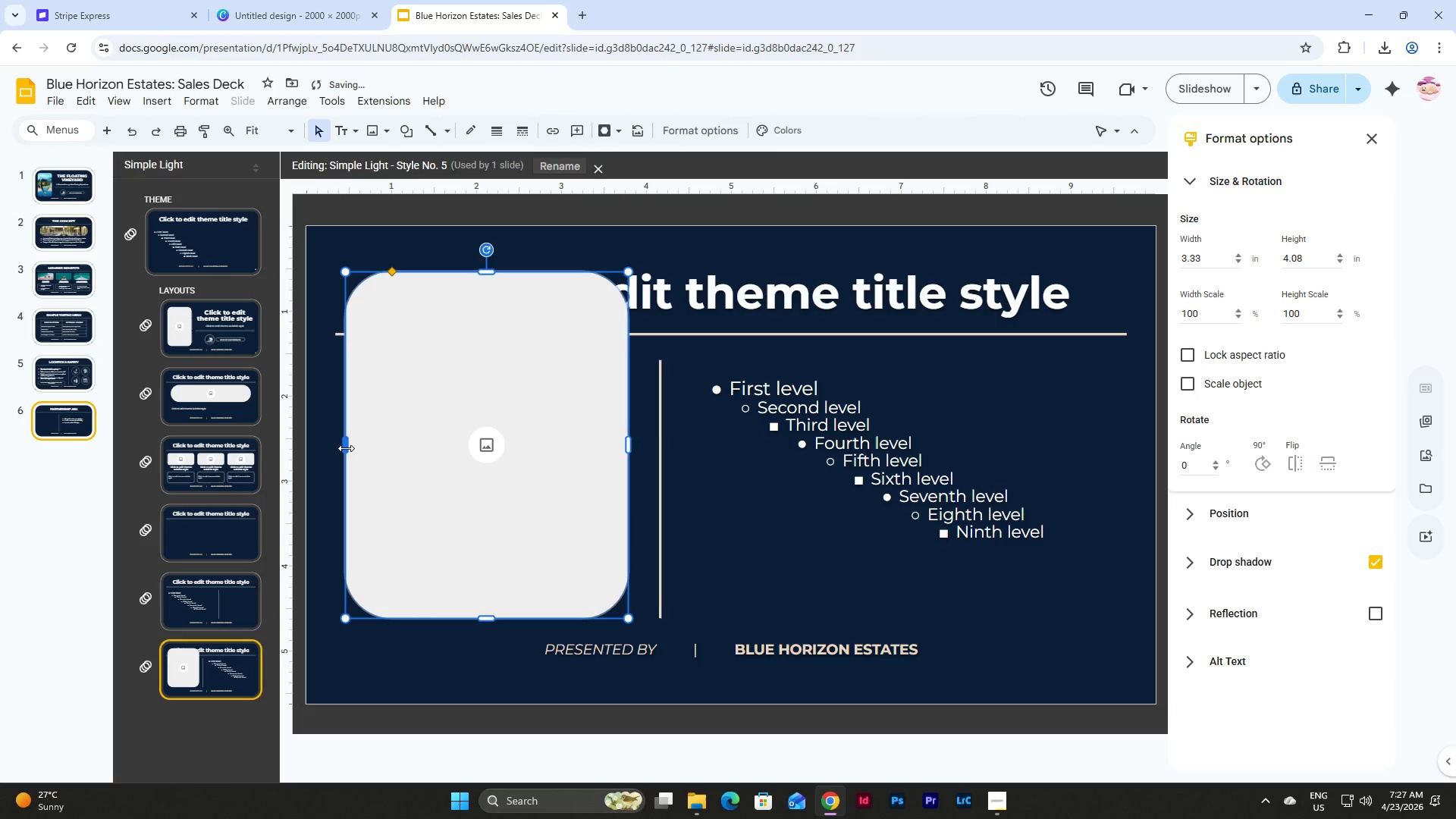 
left_click_drag(start_coordinate=[346, 448], to_coordinate=[336, 446])
 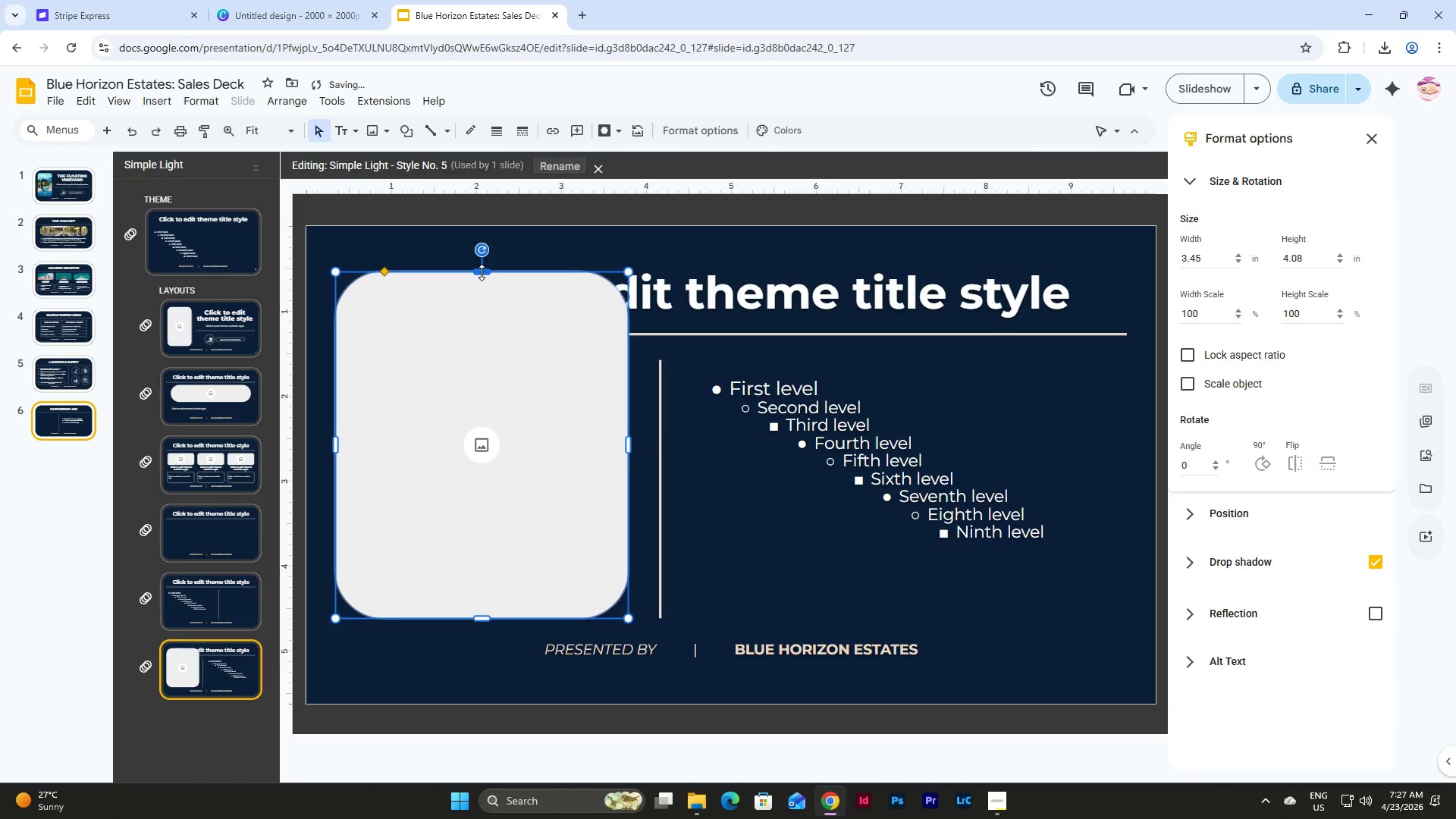 
left_click_drag(start_coordinate=[482, 272], to_coordinate=[489, 362])
 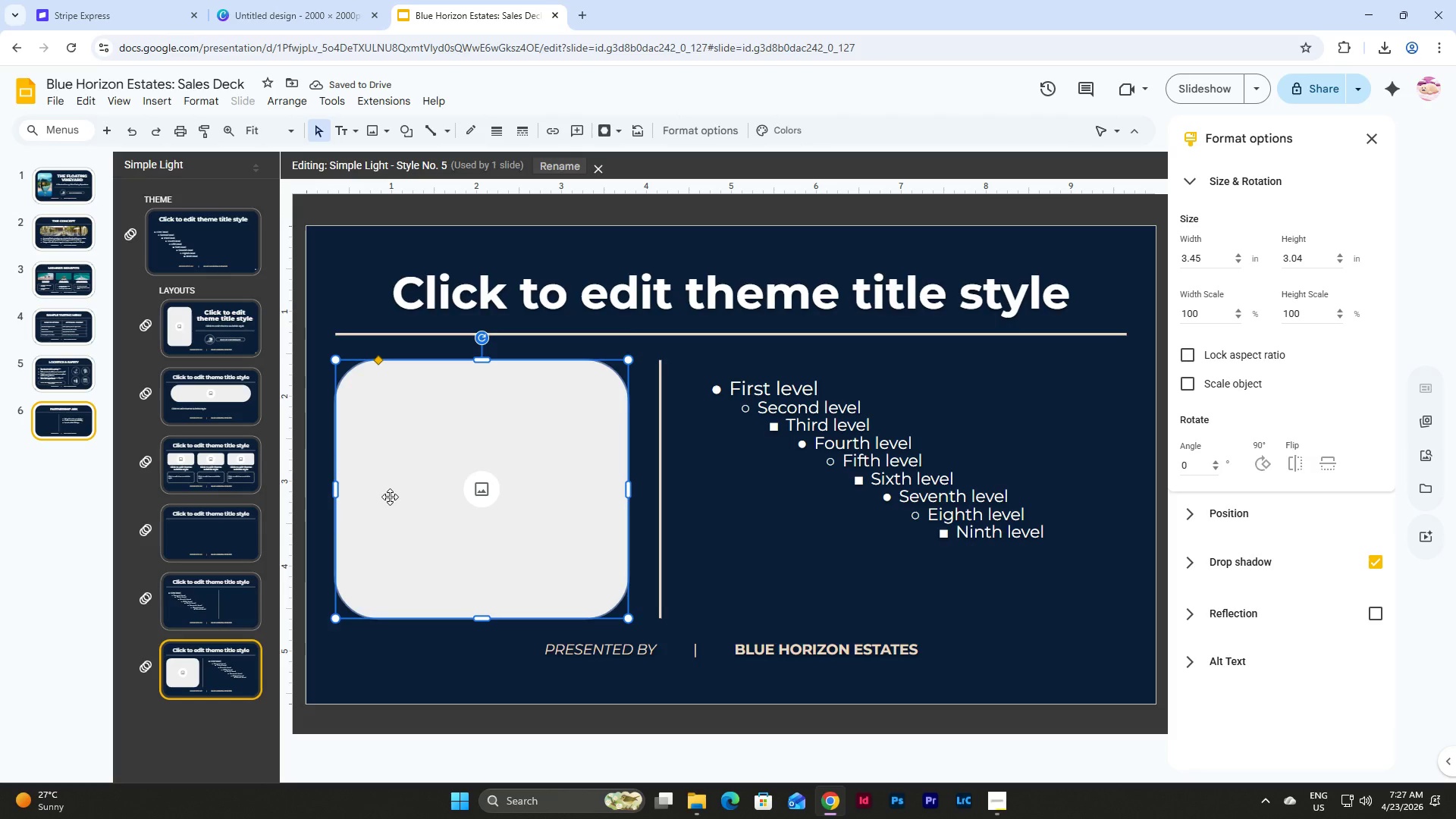 
left_click([368, 642])
 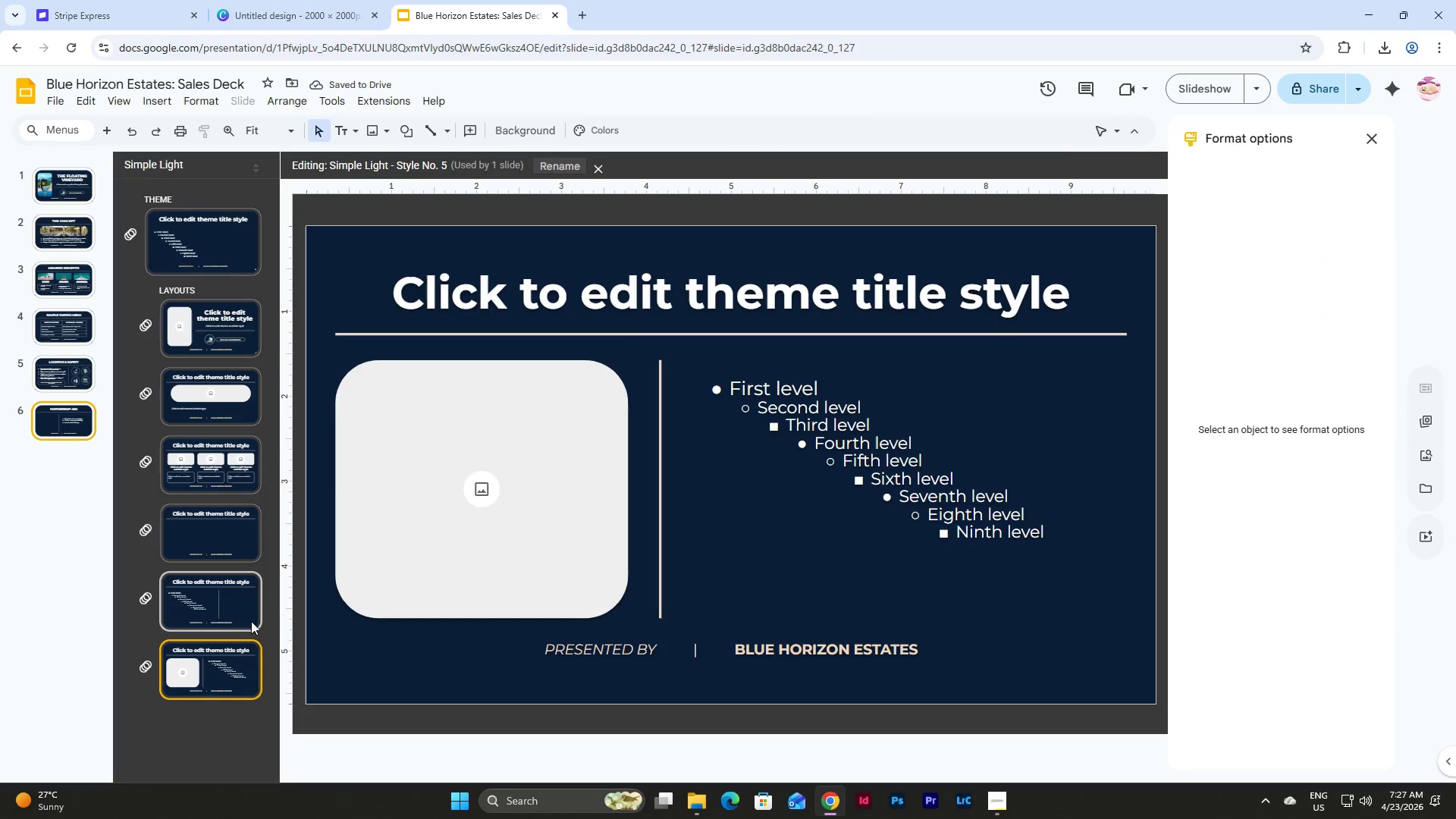 
left_click([215, 602])
 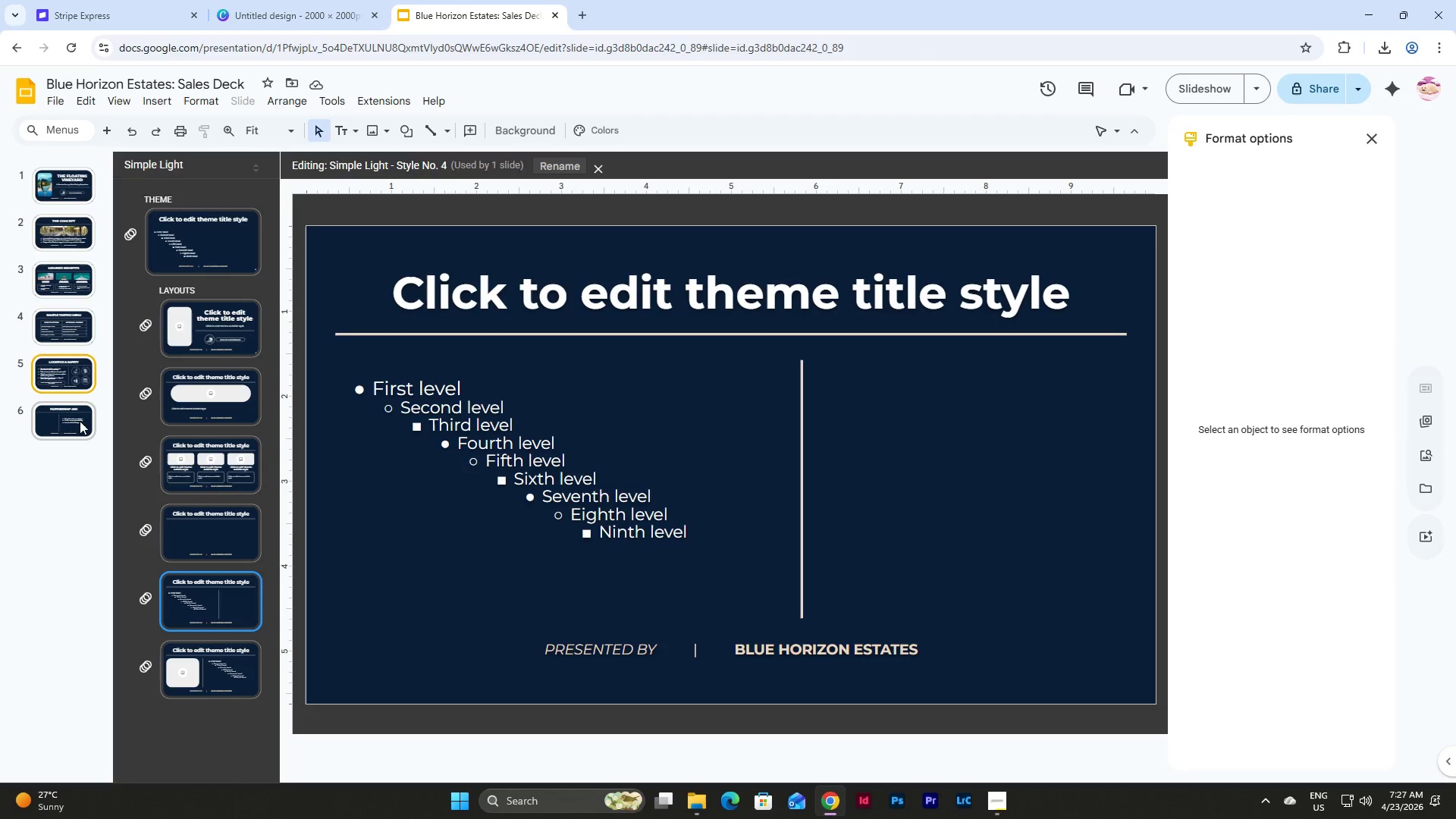 
left_click([79, 422])
 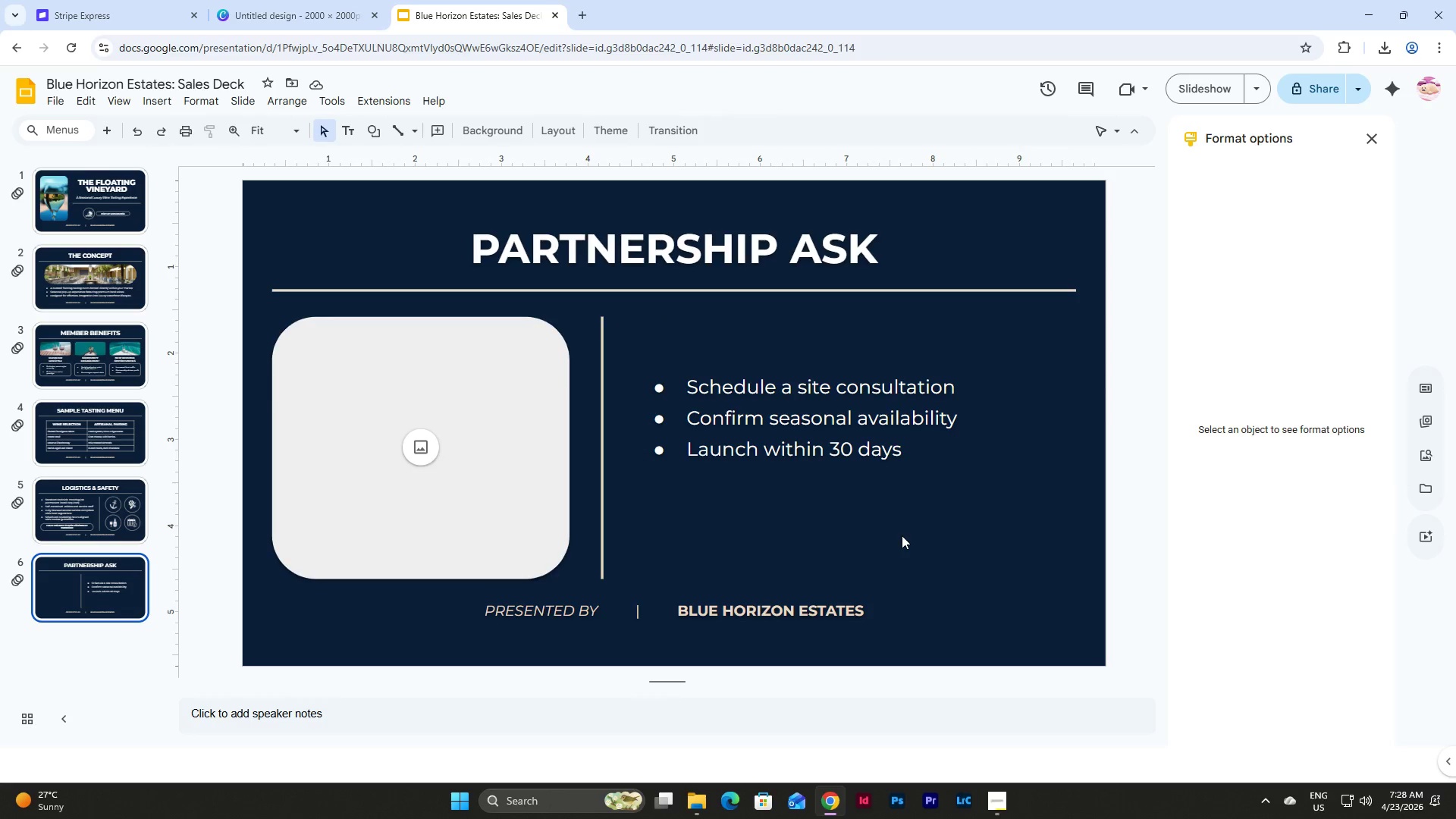 
wait(9.62)
 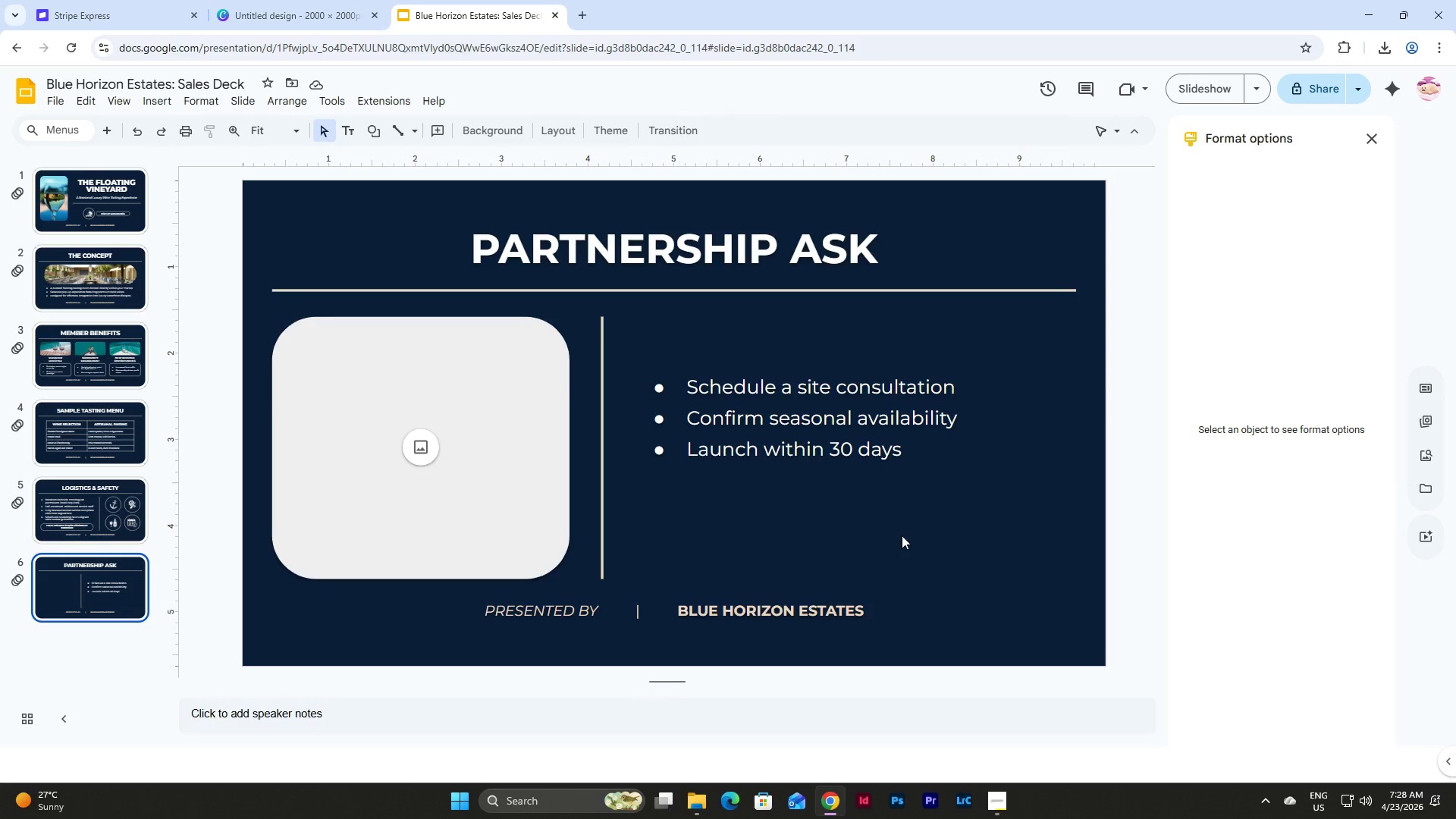 
left_click([196, 101])
 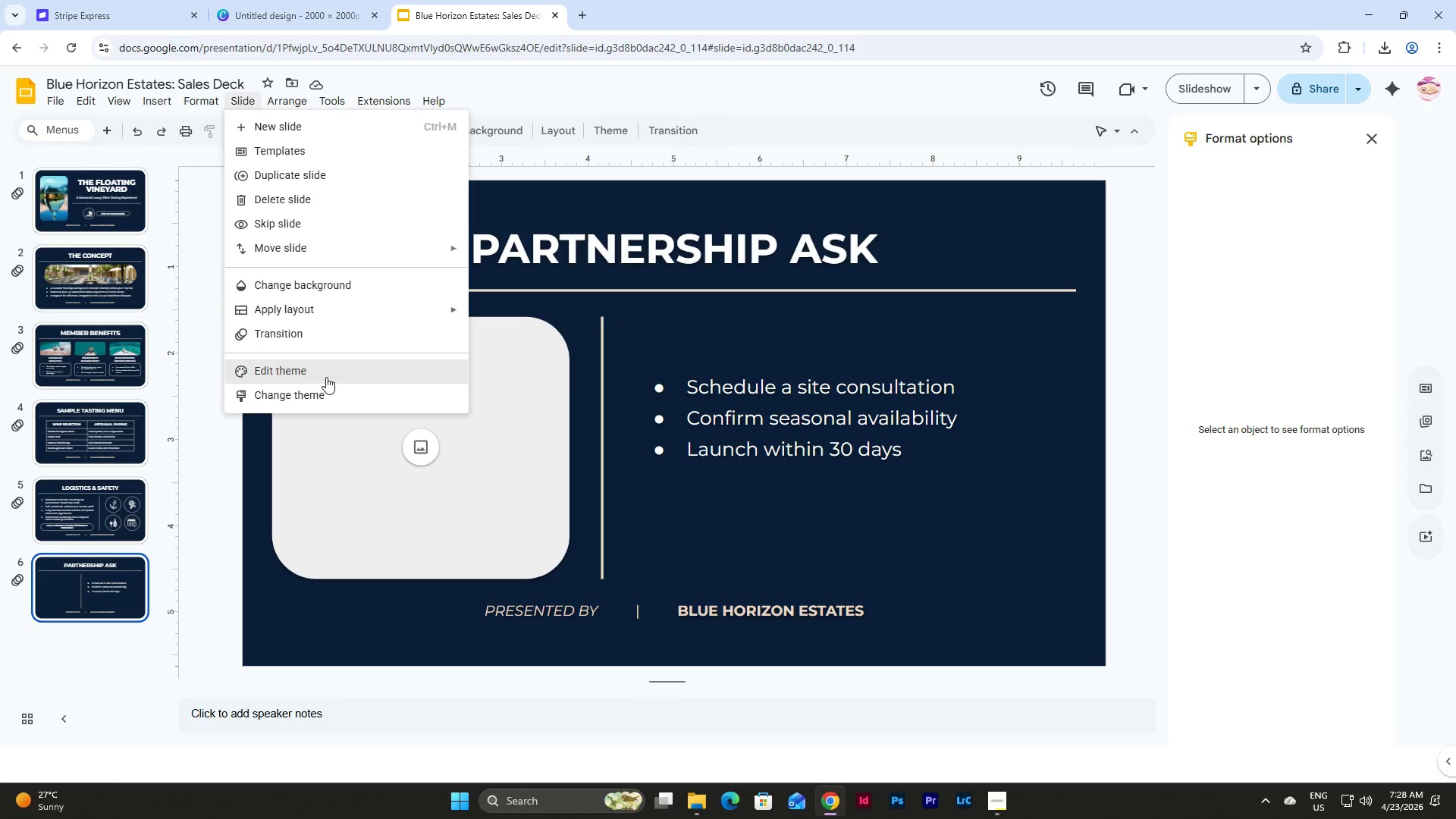 
left_click([327, 378])
 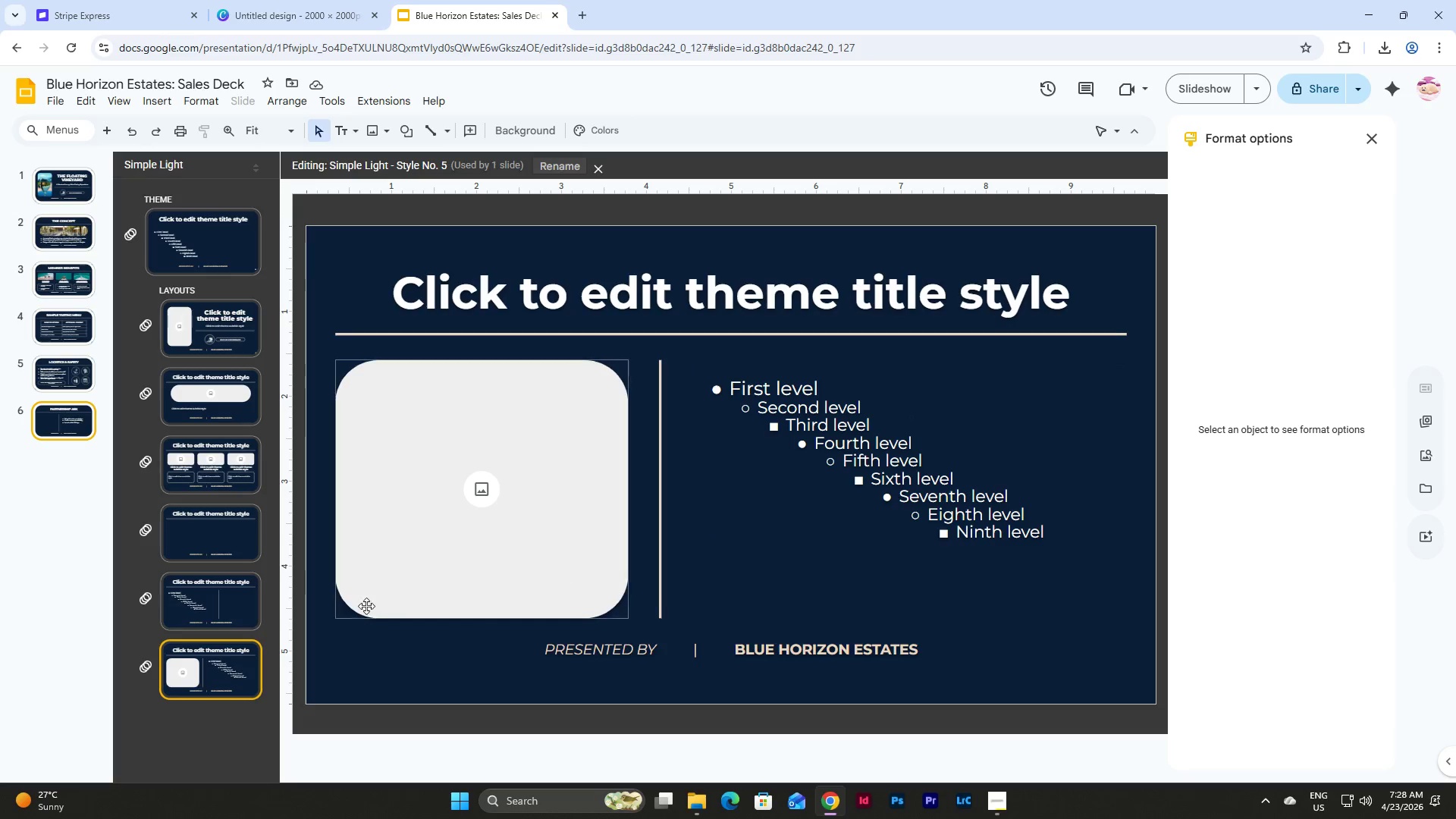 
left_click([218, 668])
 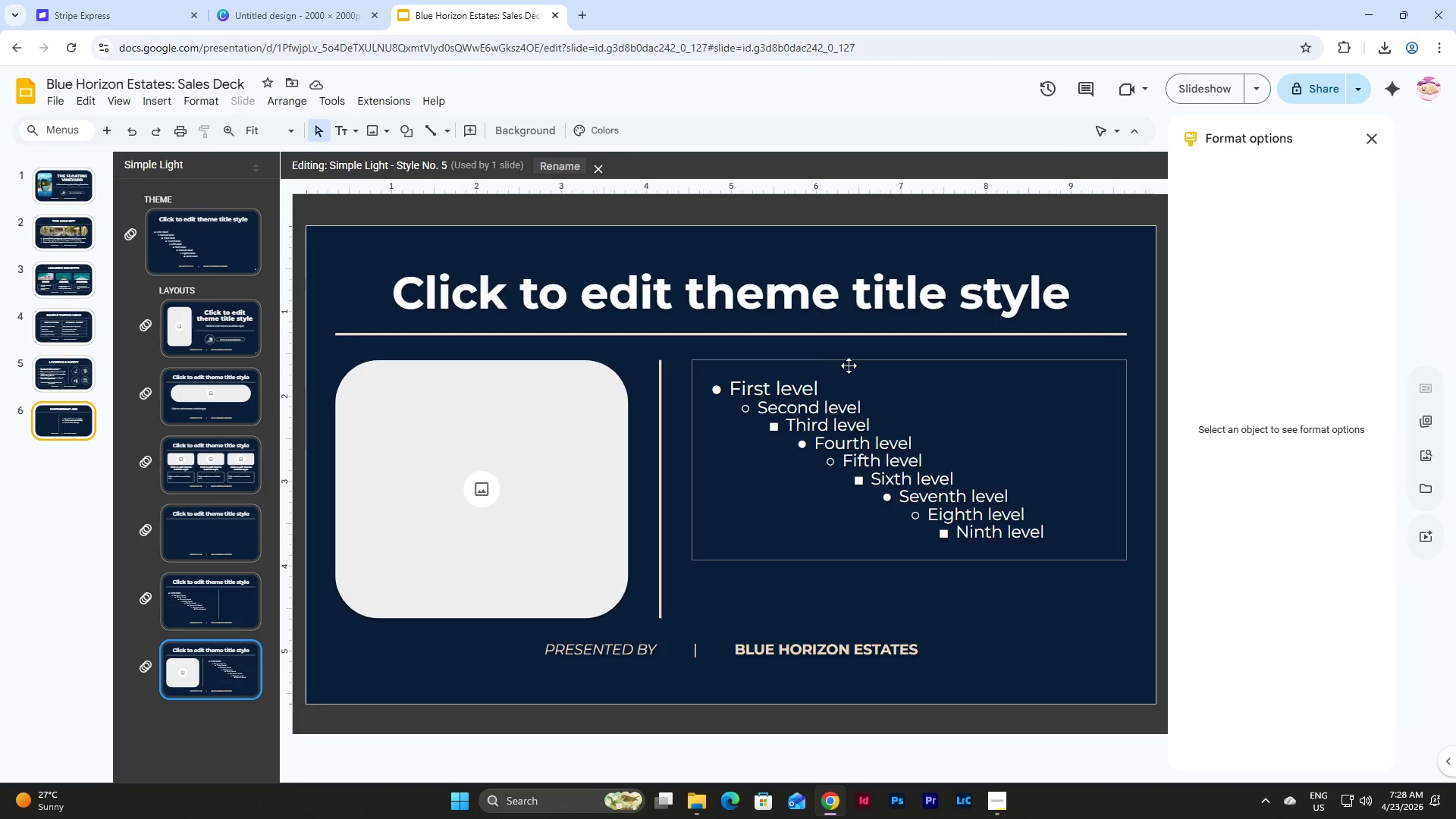 
left_click([849, 366])
 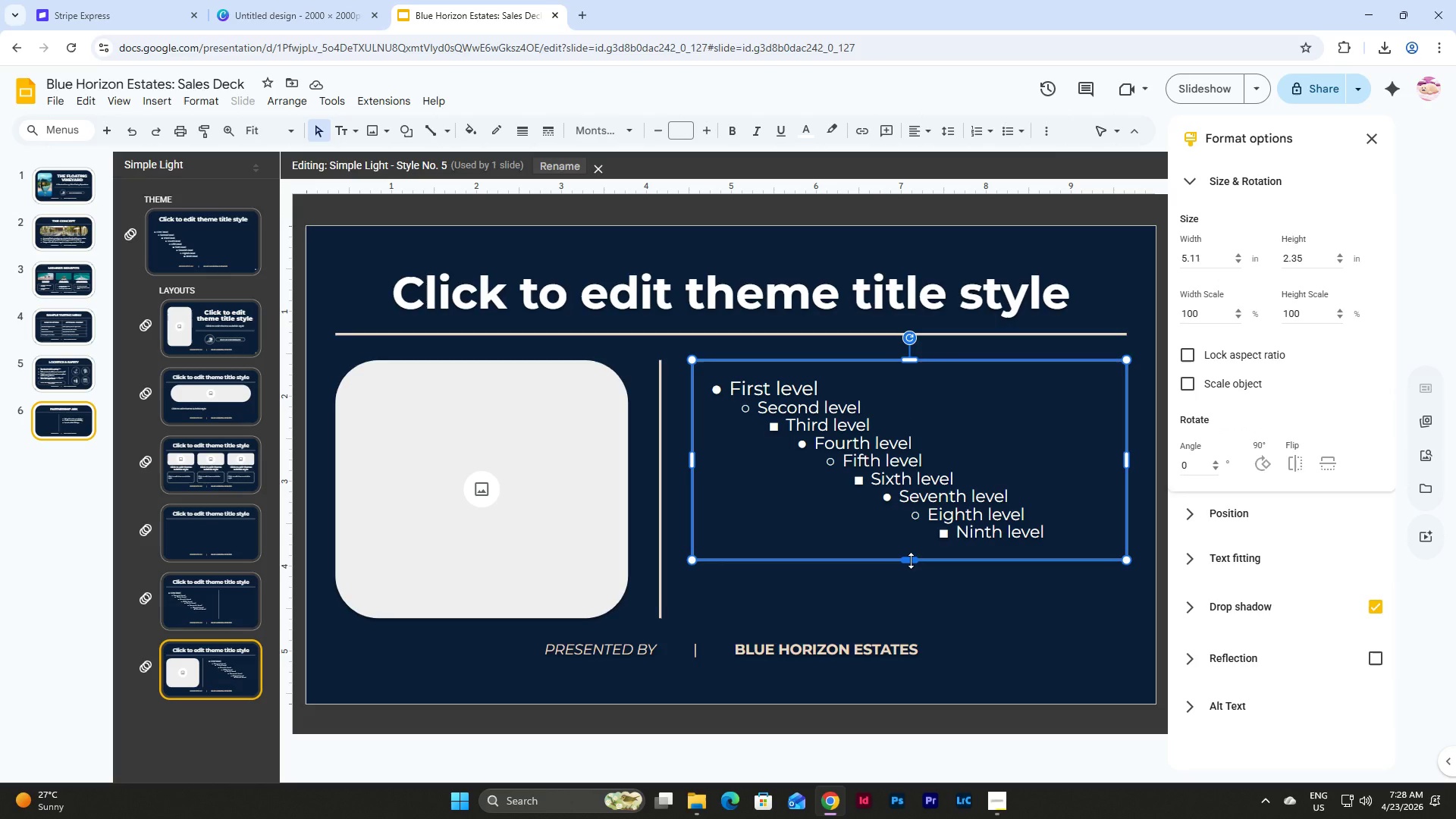 
left_click_drag(start_coordinate=[911, 560], to_coordinate=[911, 551])
 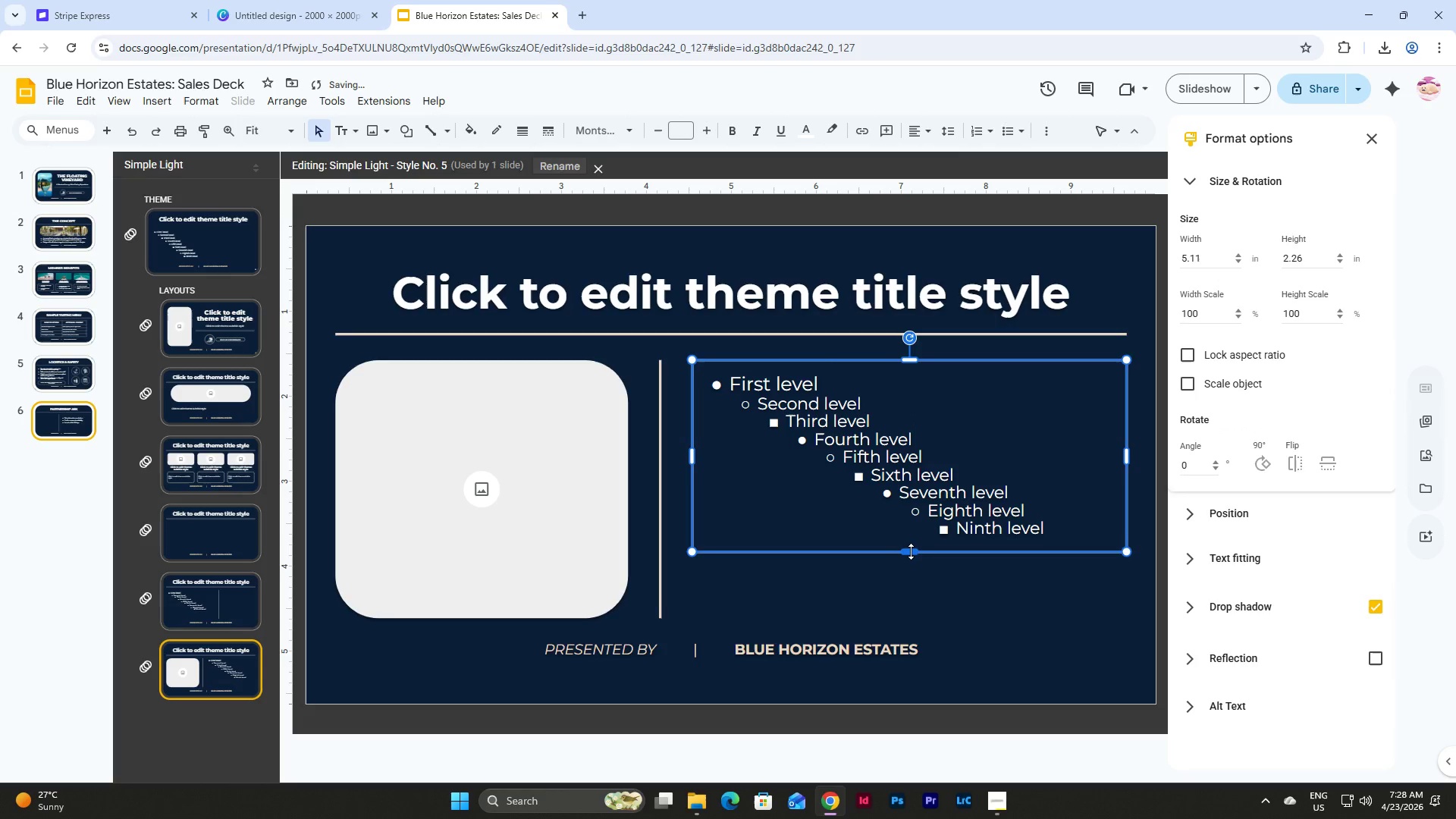 
left_click_drag(start_coordinate=[911, 551], to_coordinate=[912, 538])
 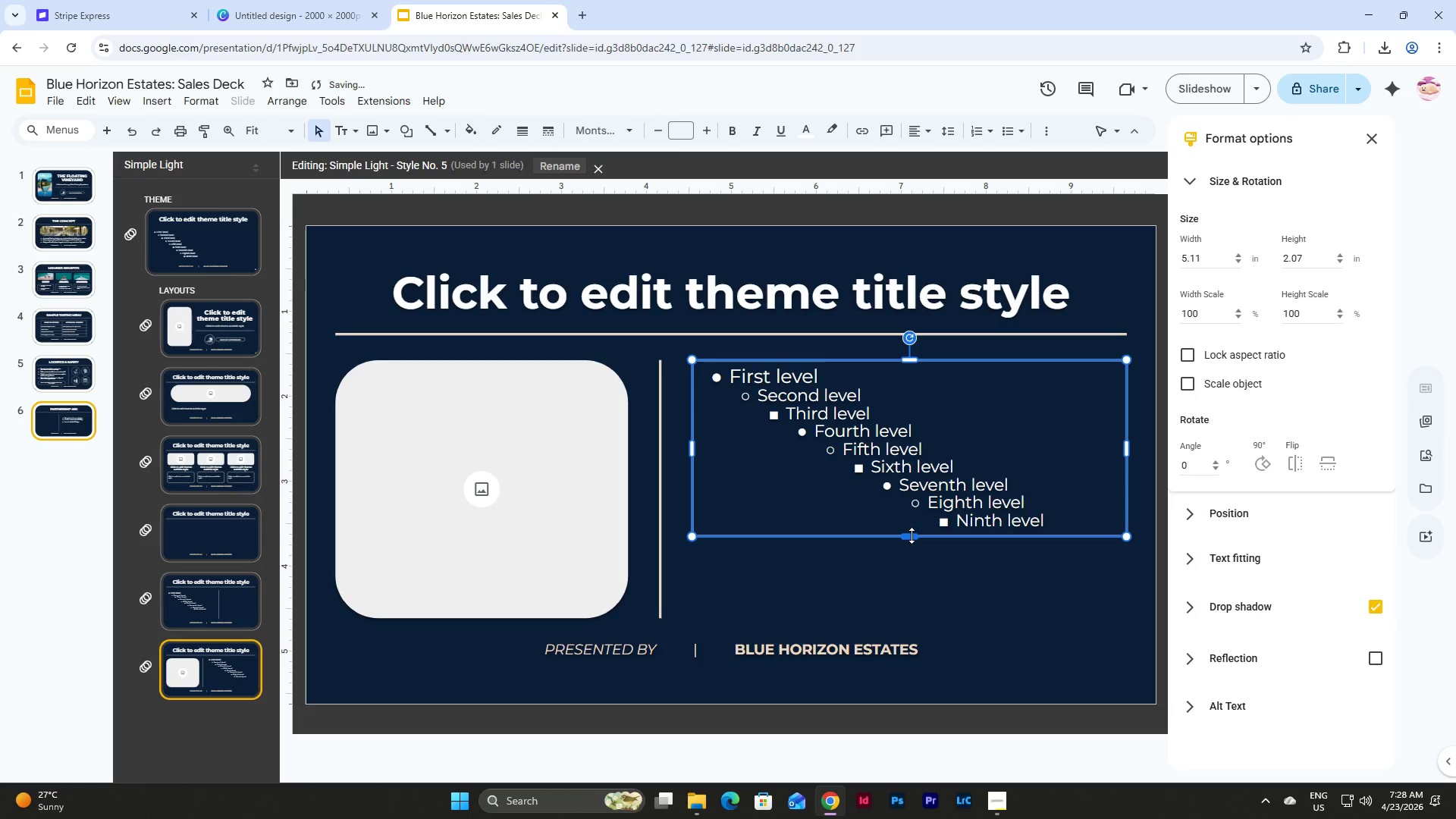 
left_click_drag(start_coordinate=[912, 533], to_coordinate=[912, 529])
 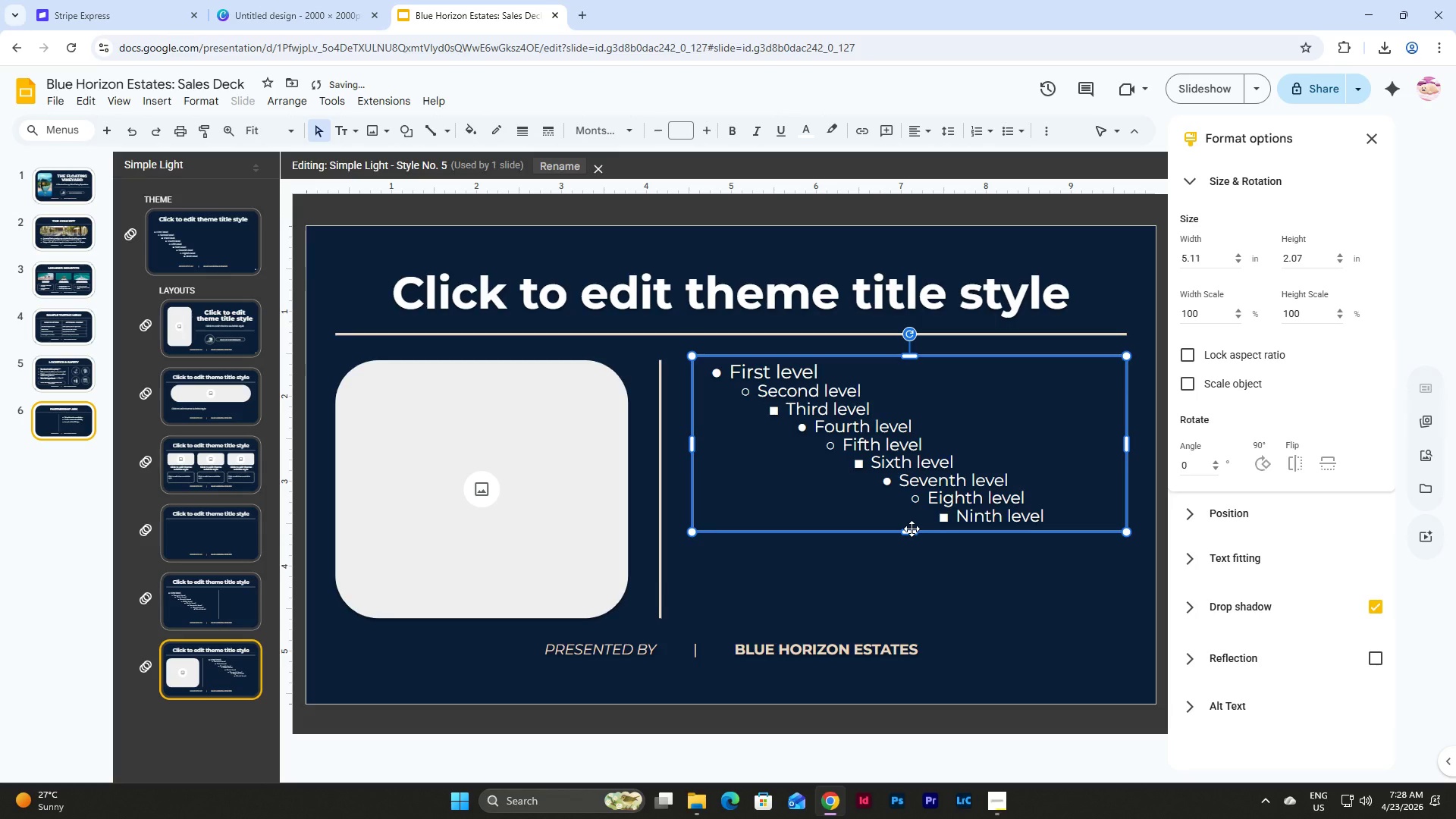 
key(Control+Z)
 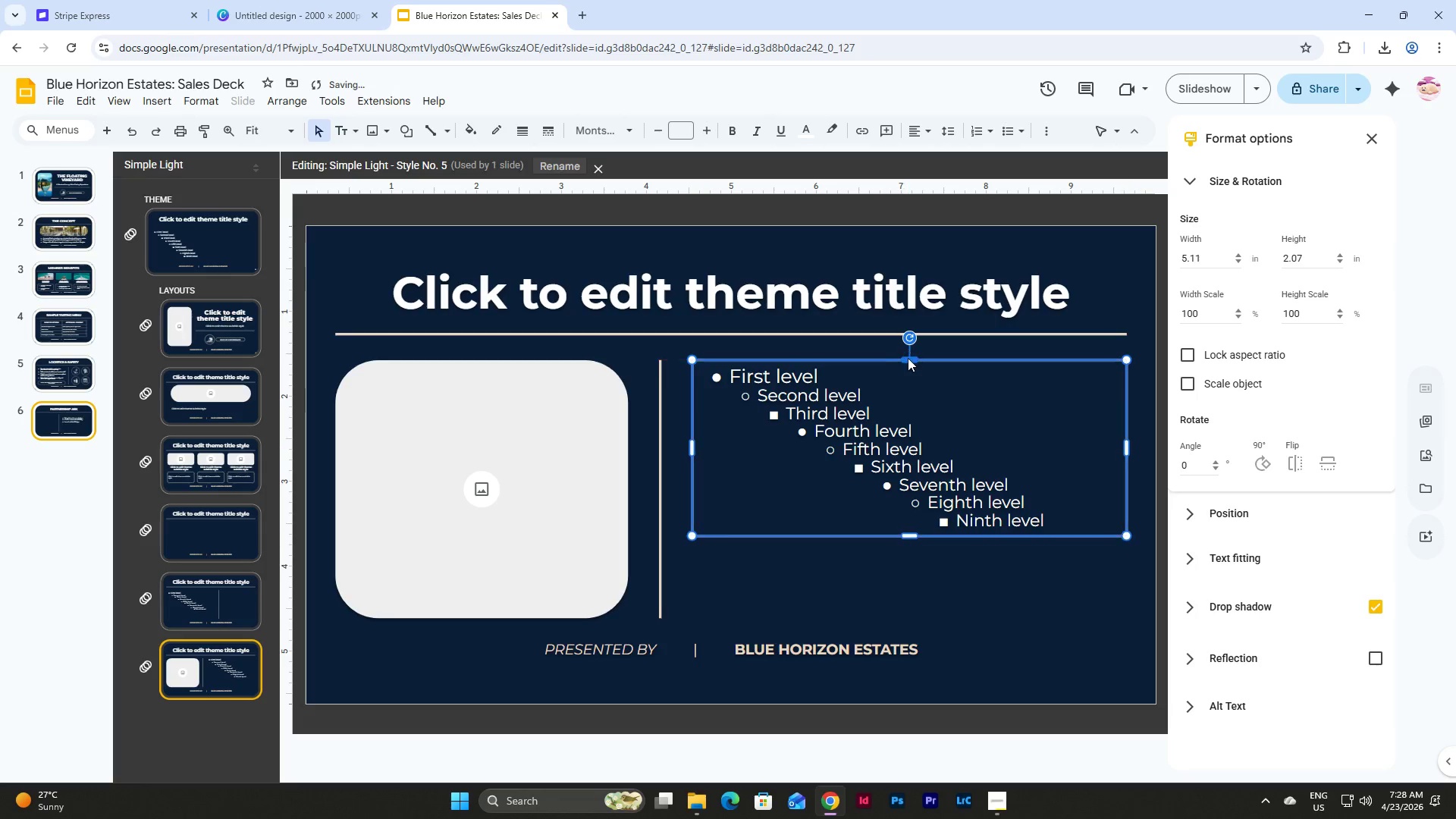 
left_click_drag(start_coordinate=[911, 535], to_coordinate=[911, 530])
 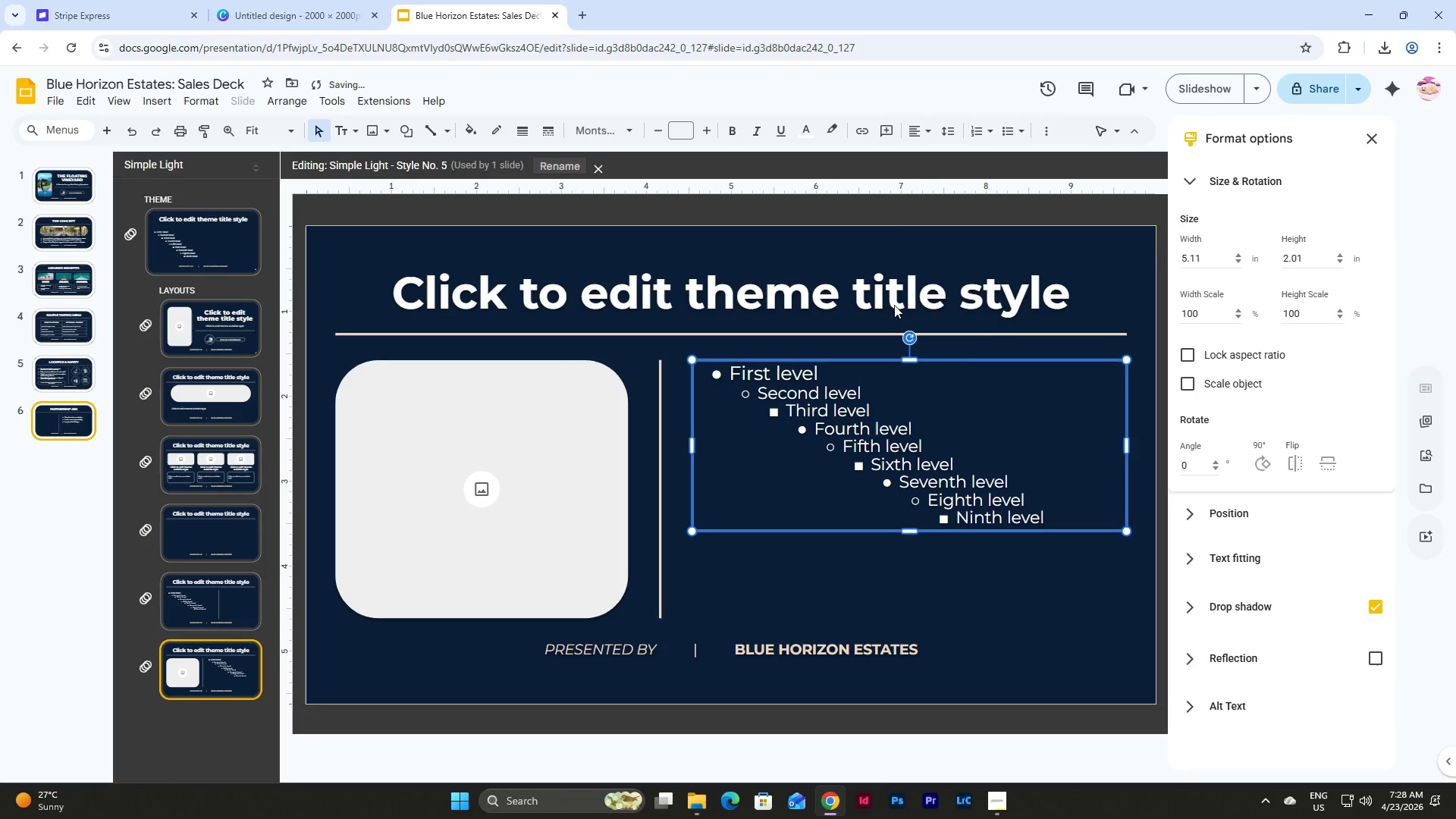 
left_click([923, 120])
 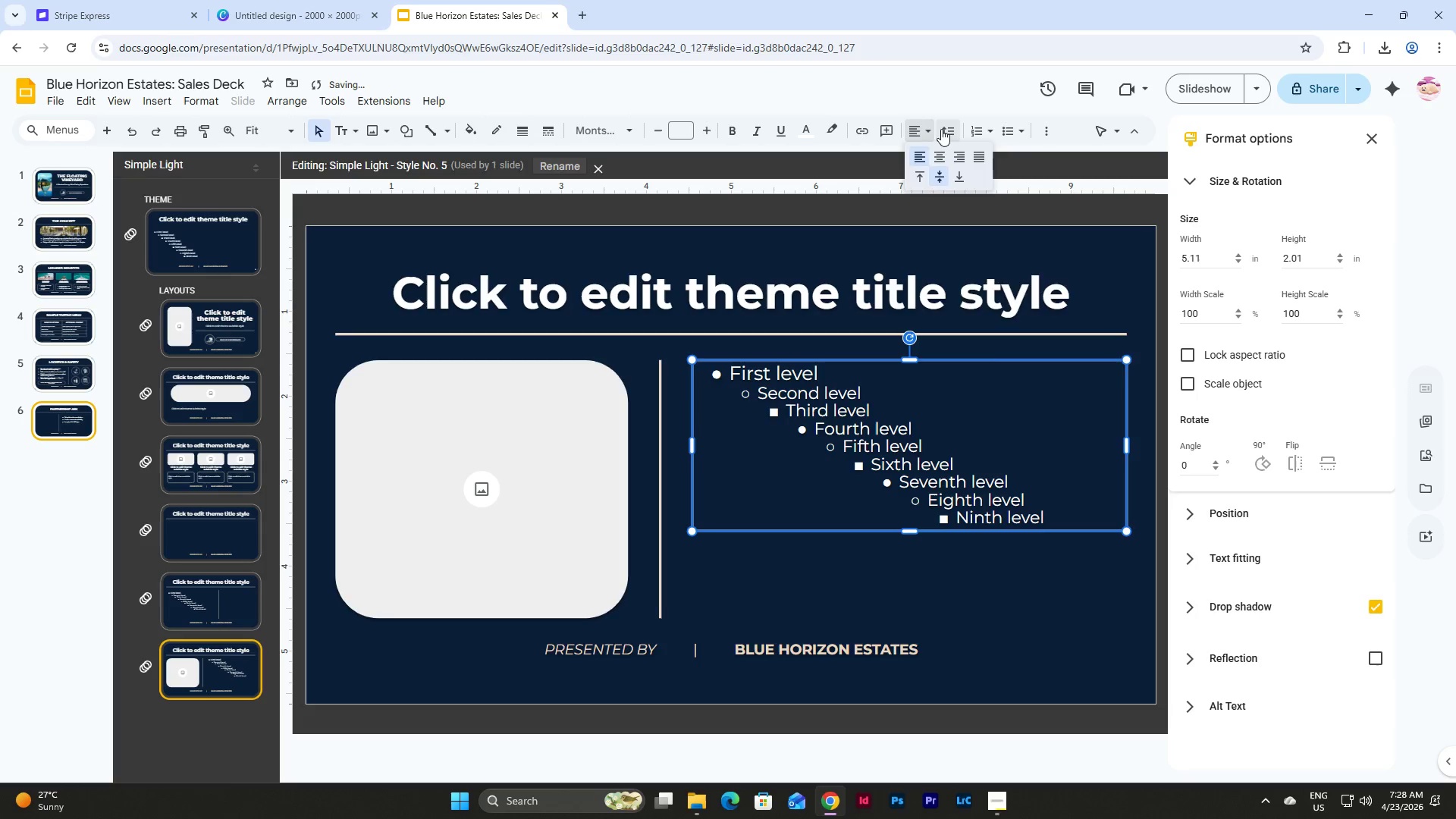 
left_click([946, 132])
 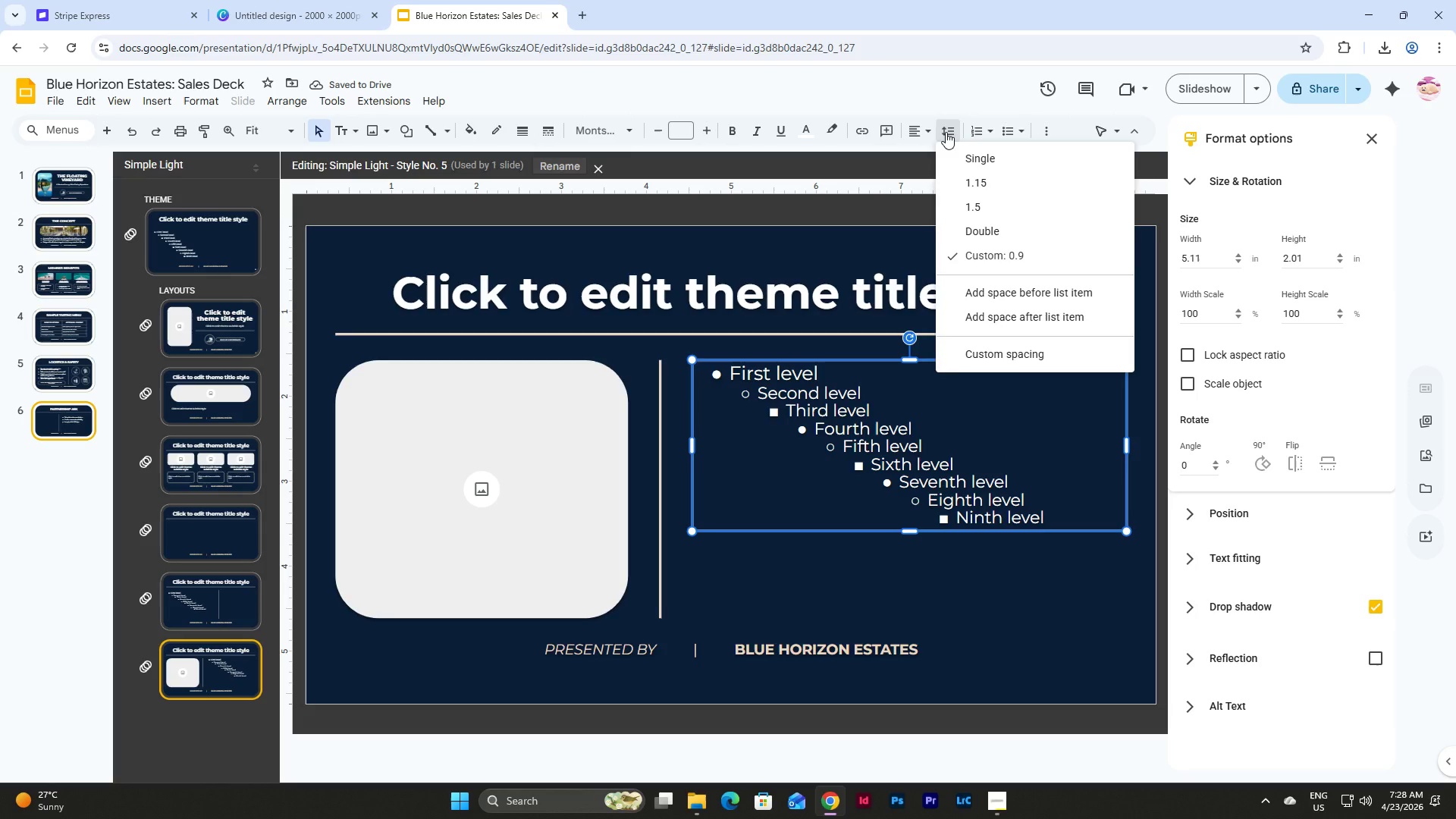 
left_click([946, 132])
 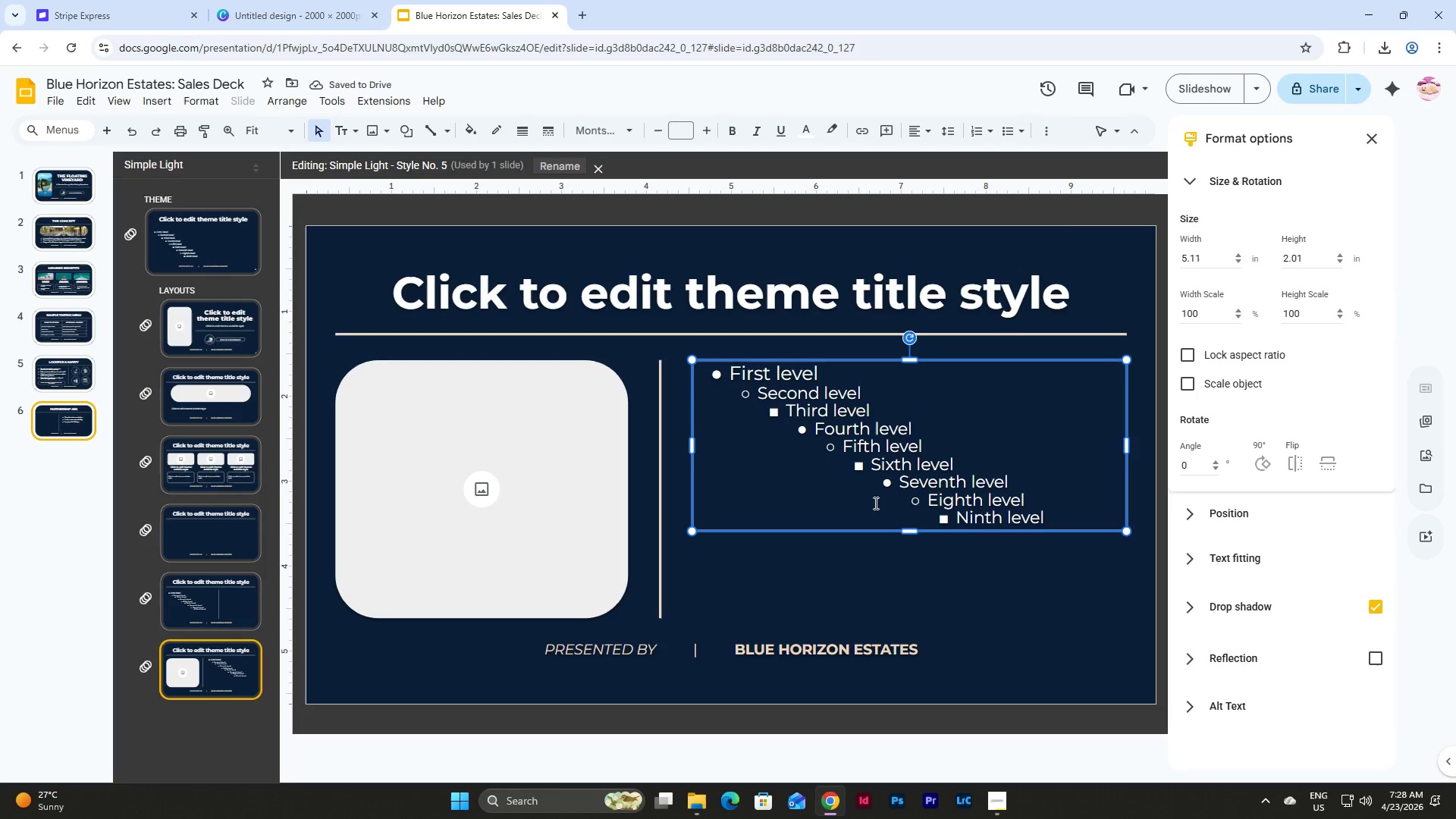 
left_click([864, 588])
 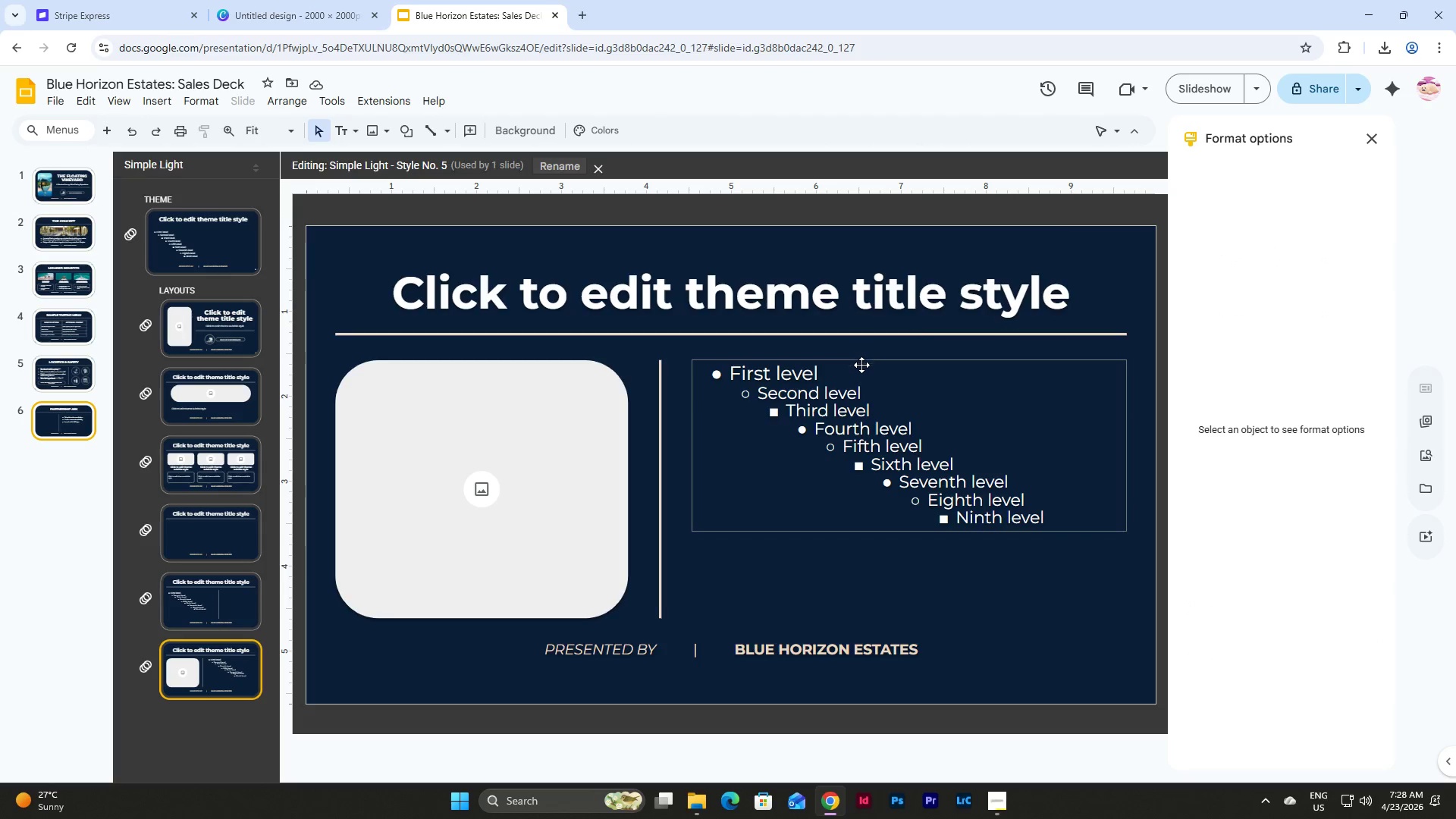 
wait(8.16)
 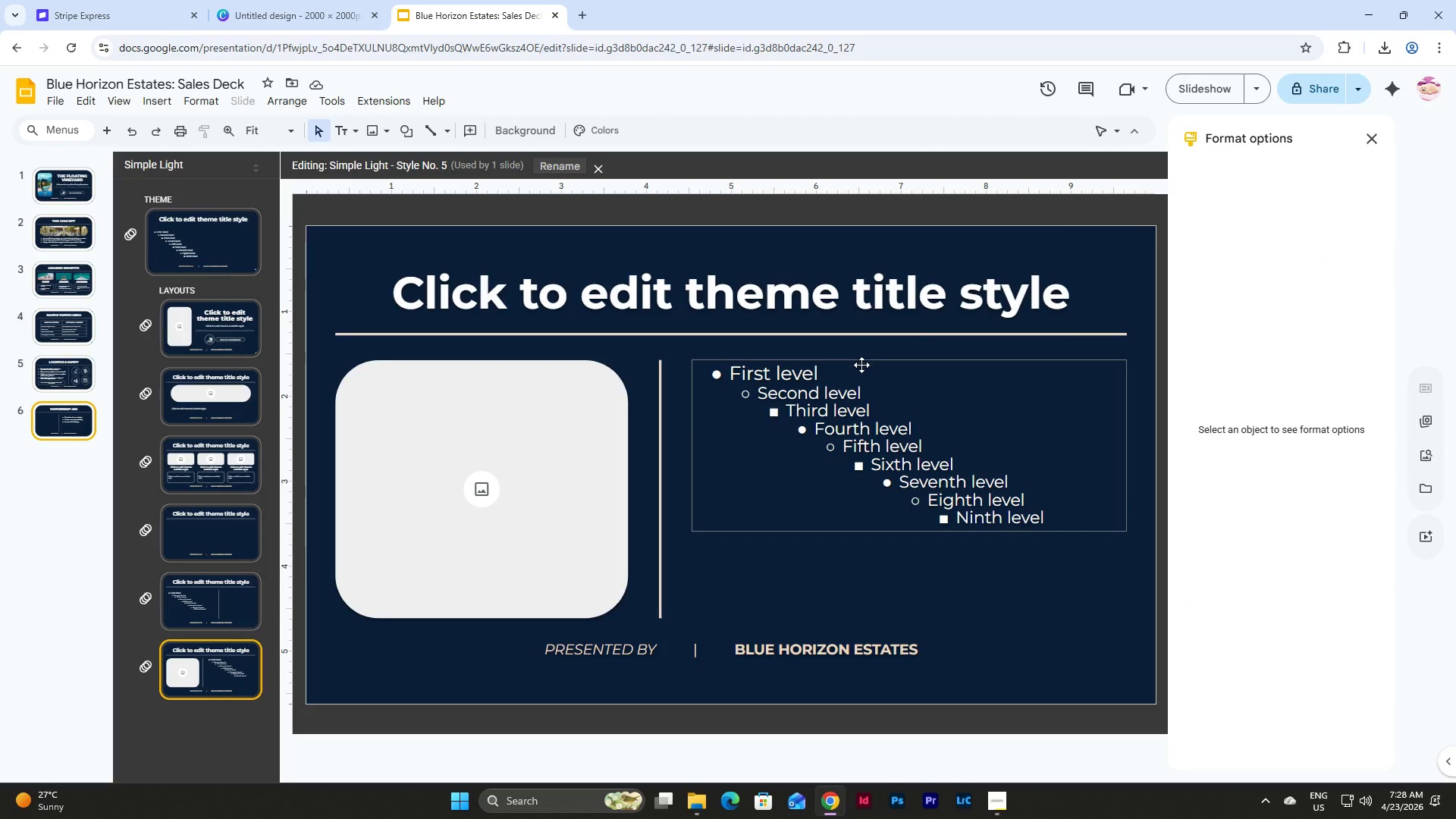 
left_click([55, 421])
 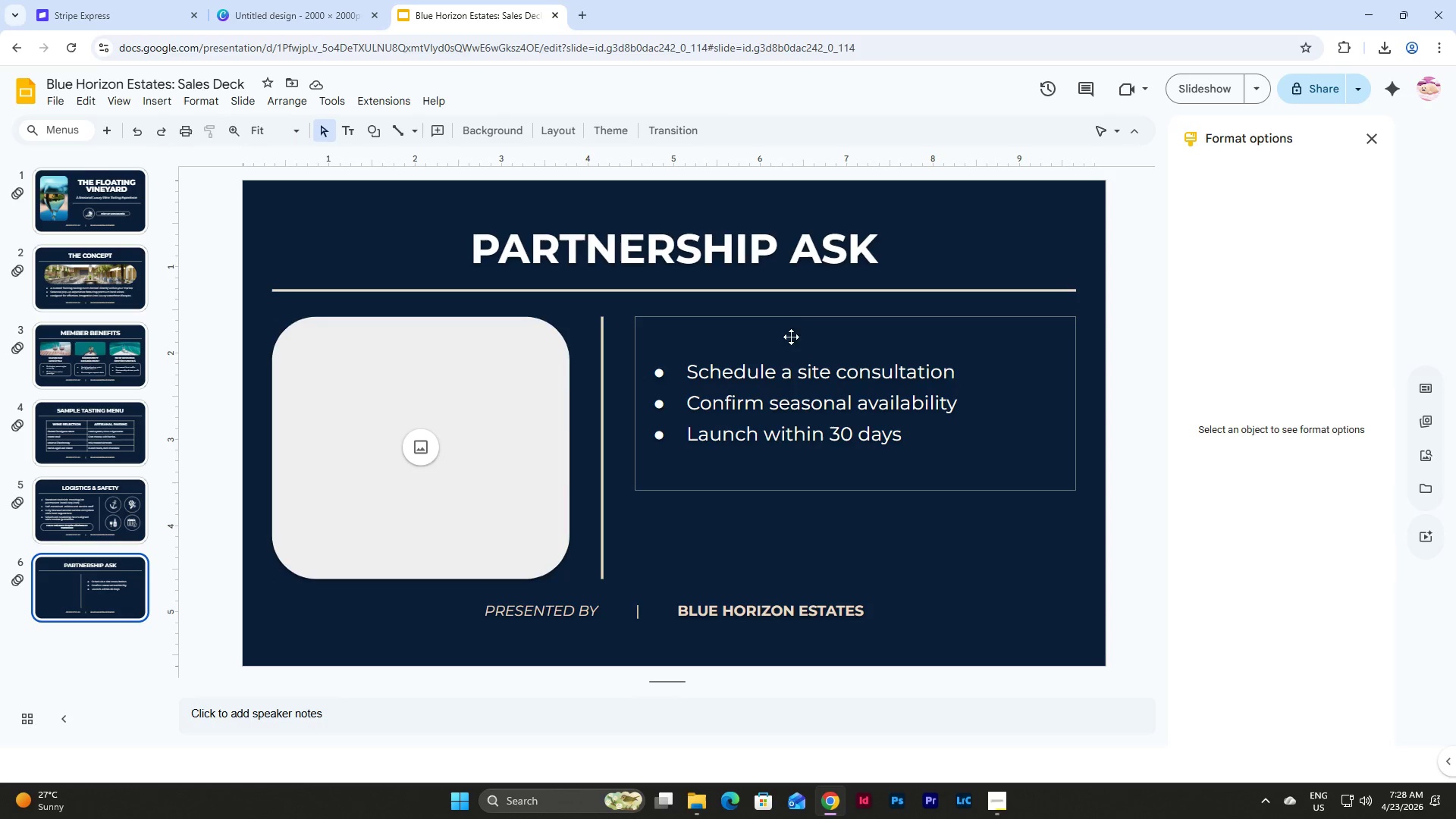 
left_click([804, 324])
 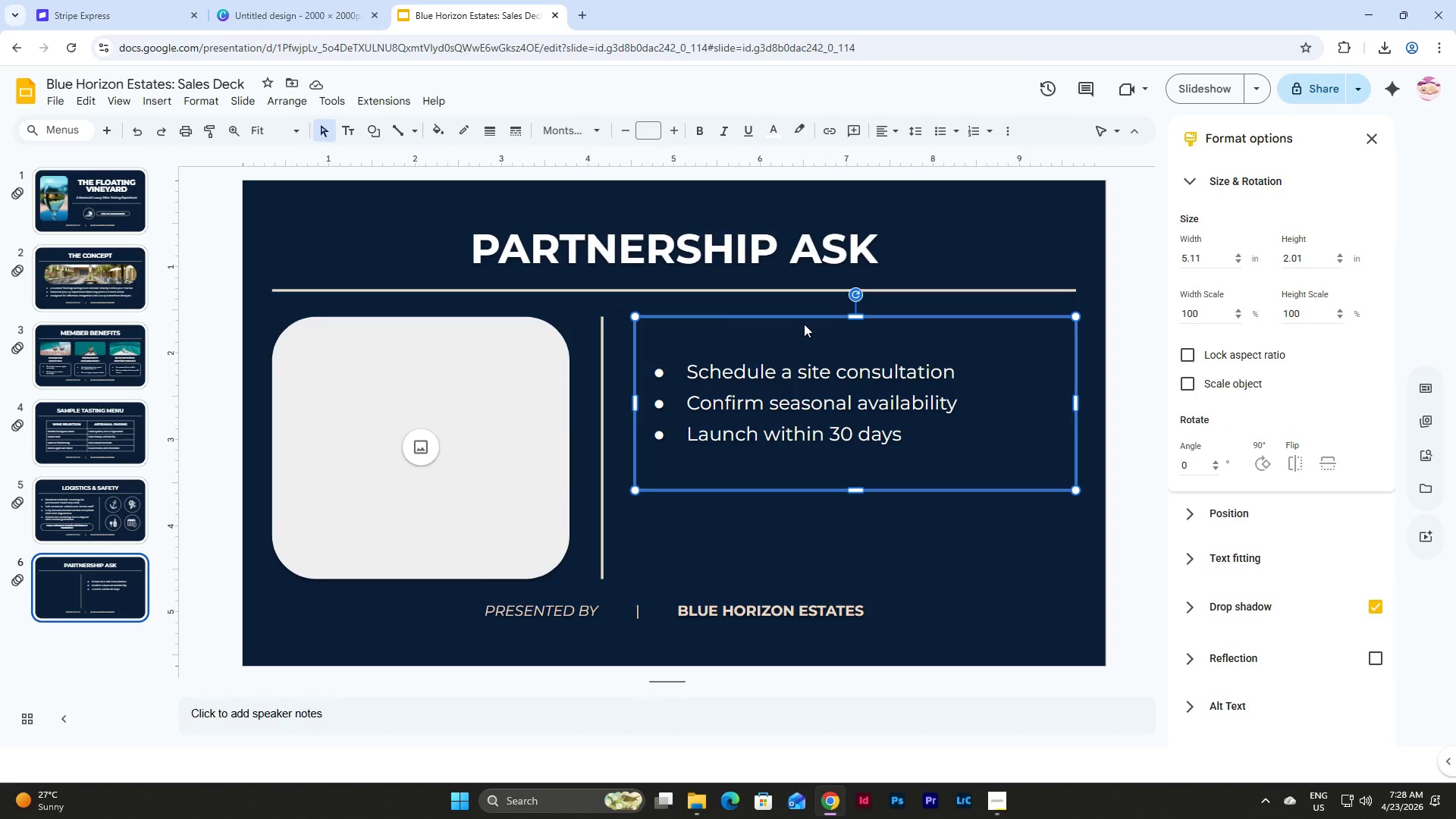 
wait(5.2)
 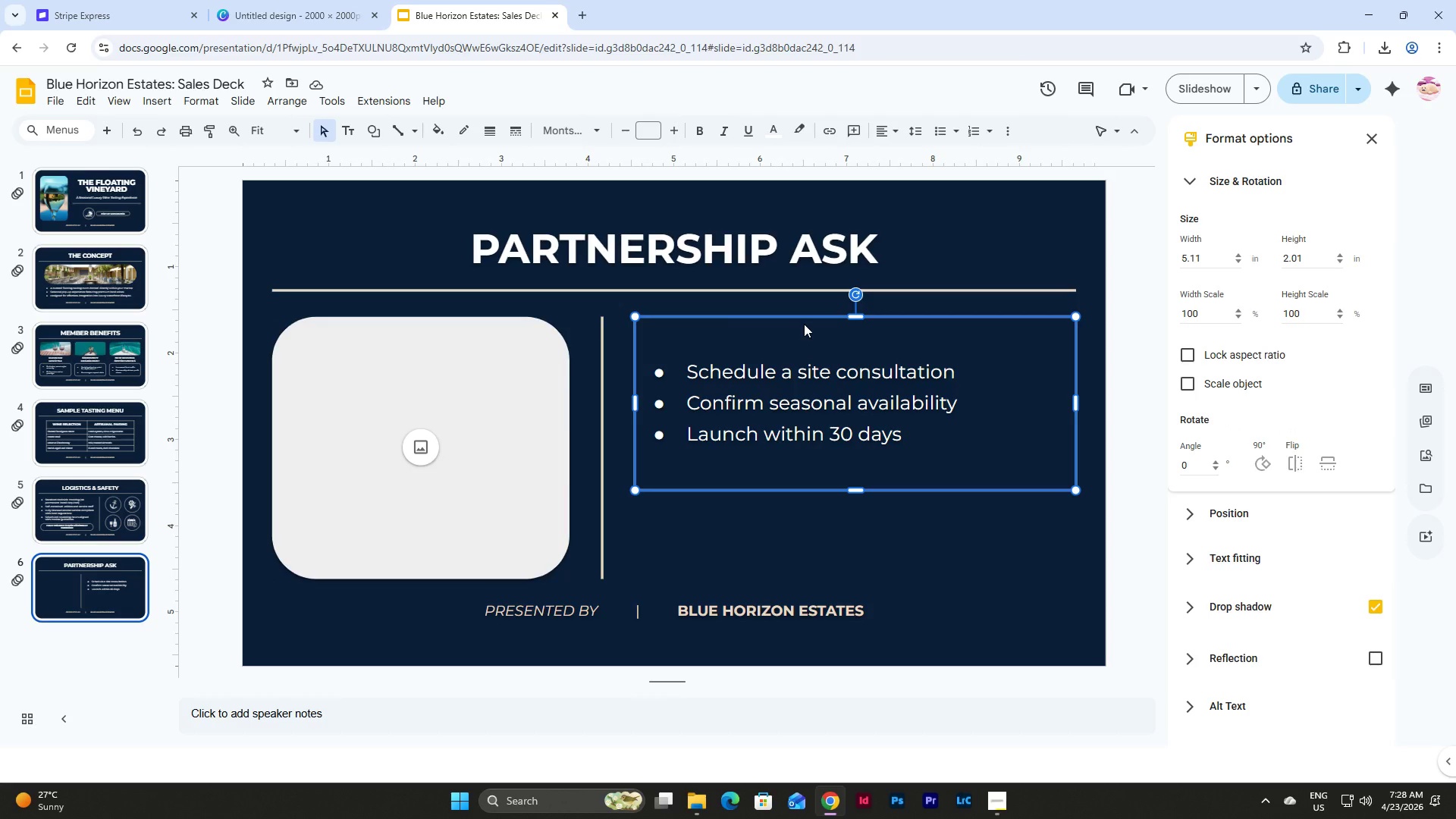 
left_click([911, 438])
 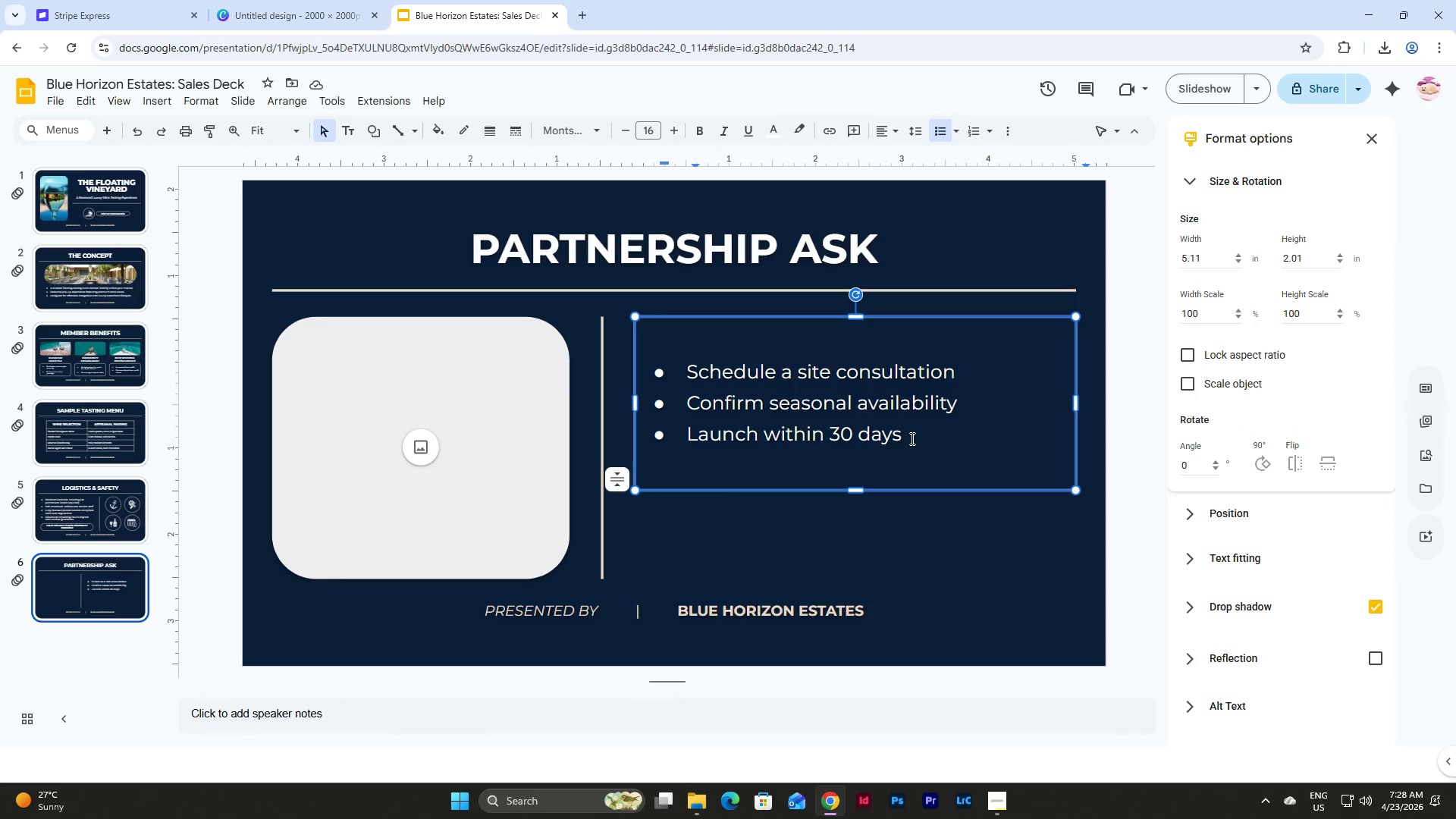 
key(Enter)
 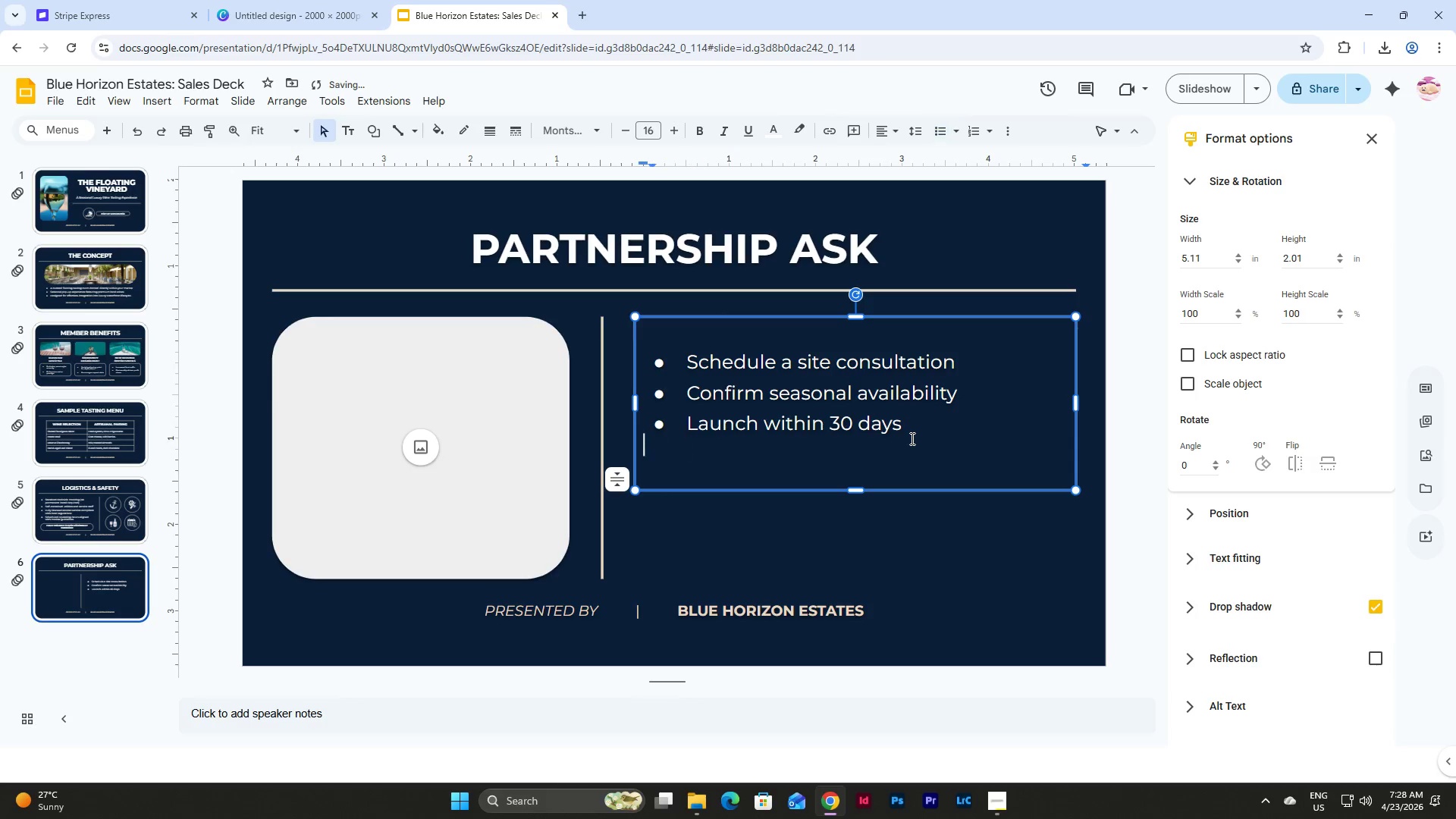 
key(Enter)
 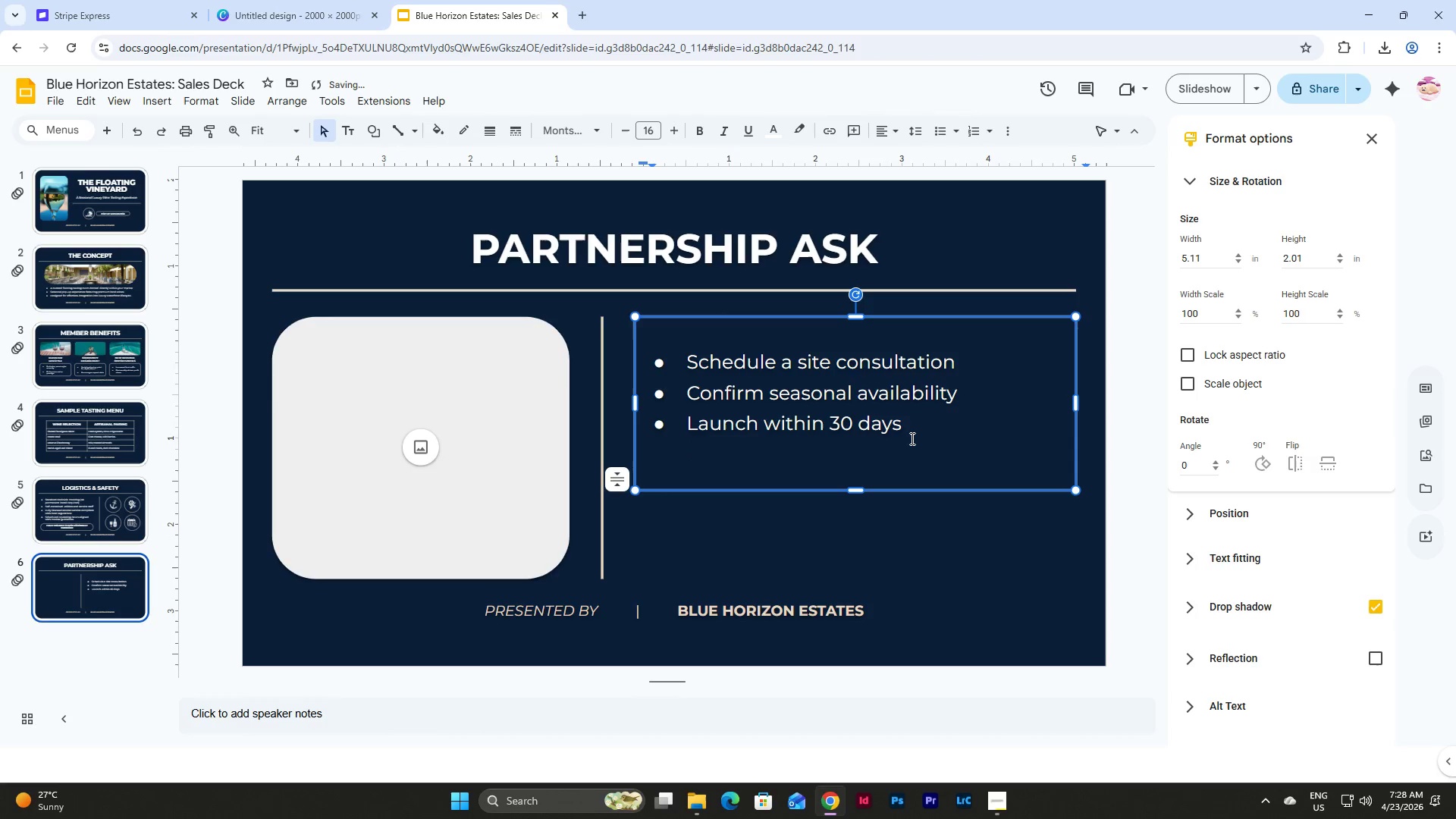 
key(Enter)
 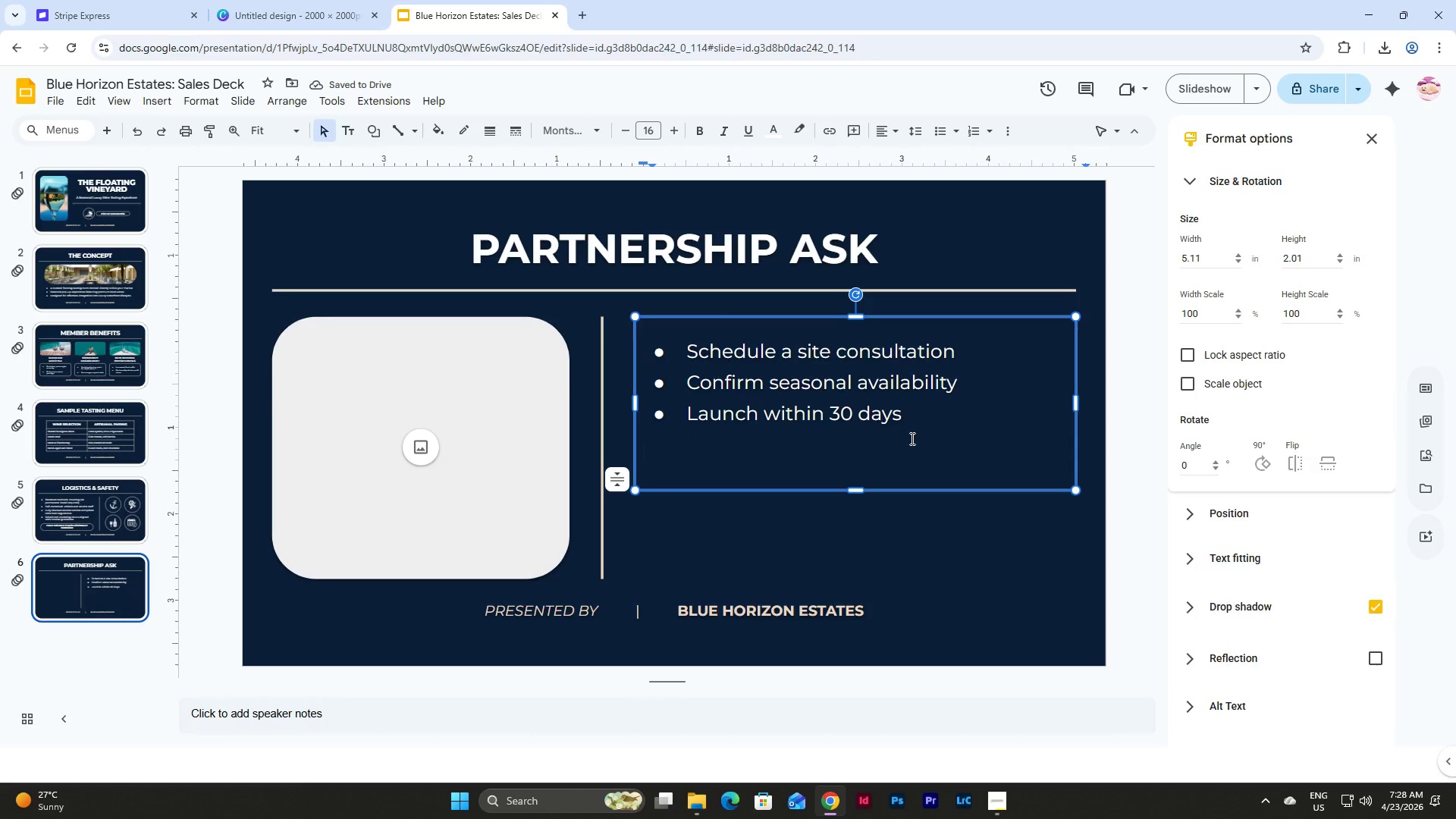 
wait(5.25)
 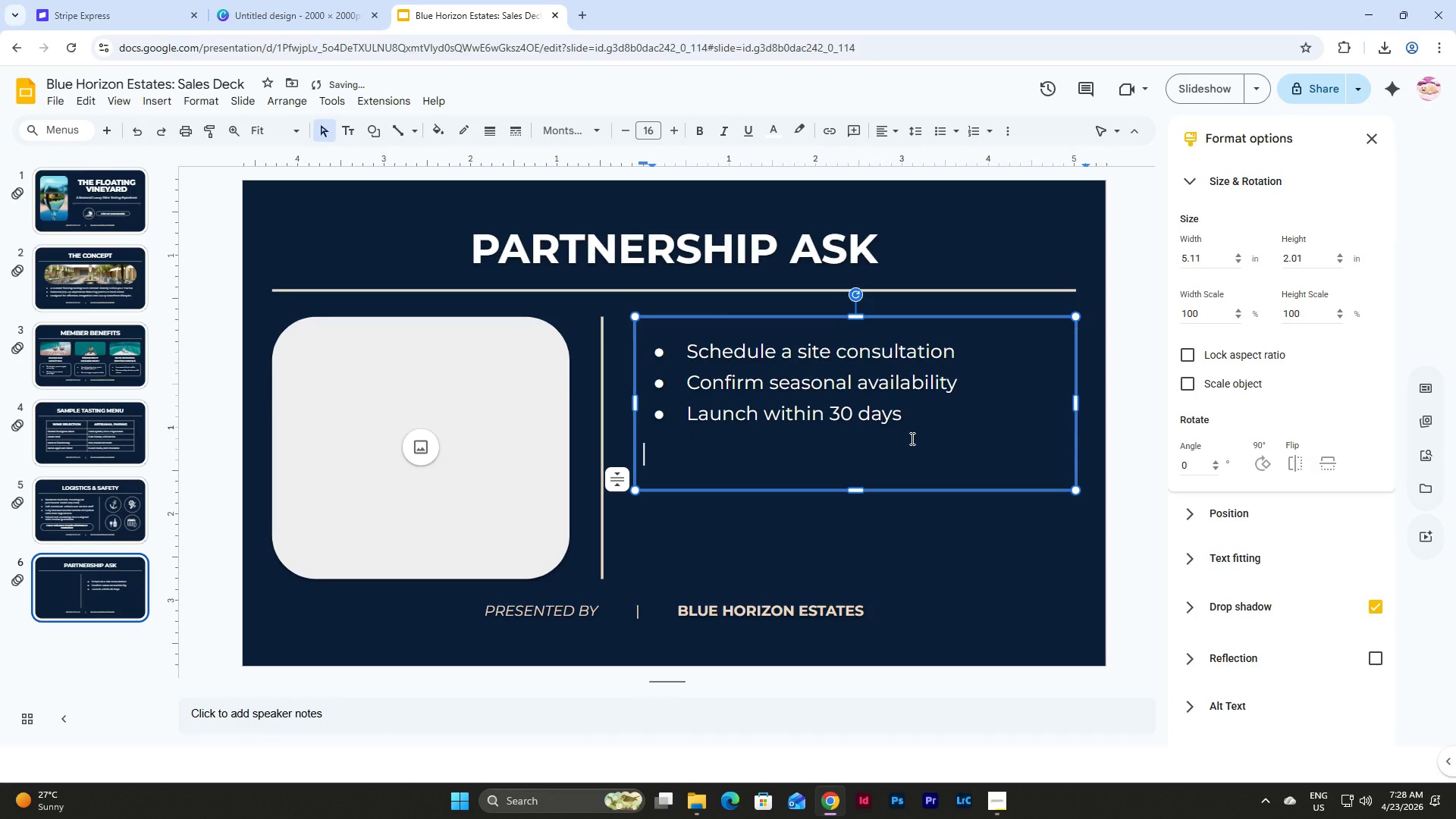 
type(partnerwithus@Q)
key(Backspace)
 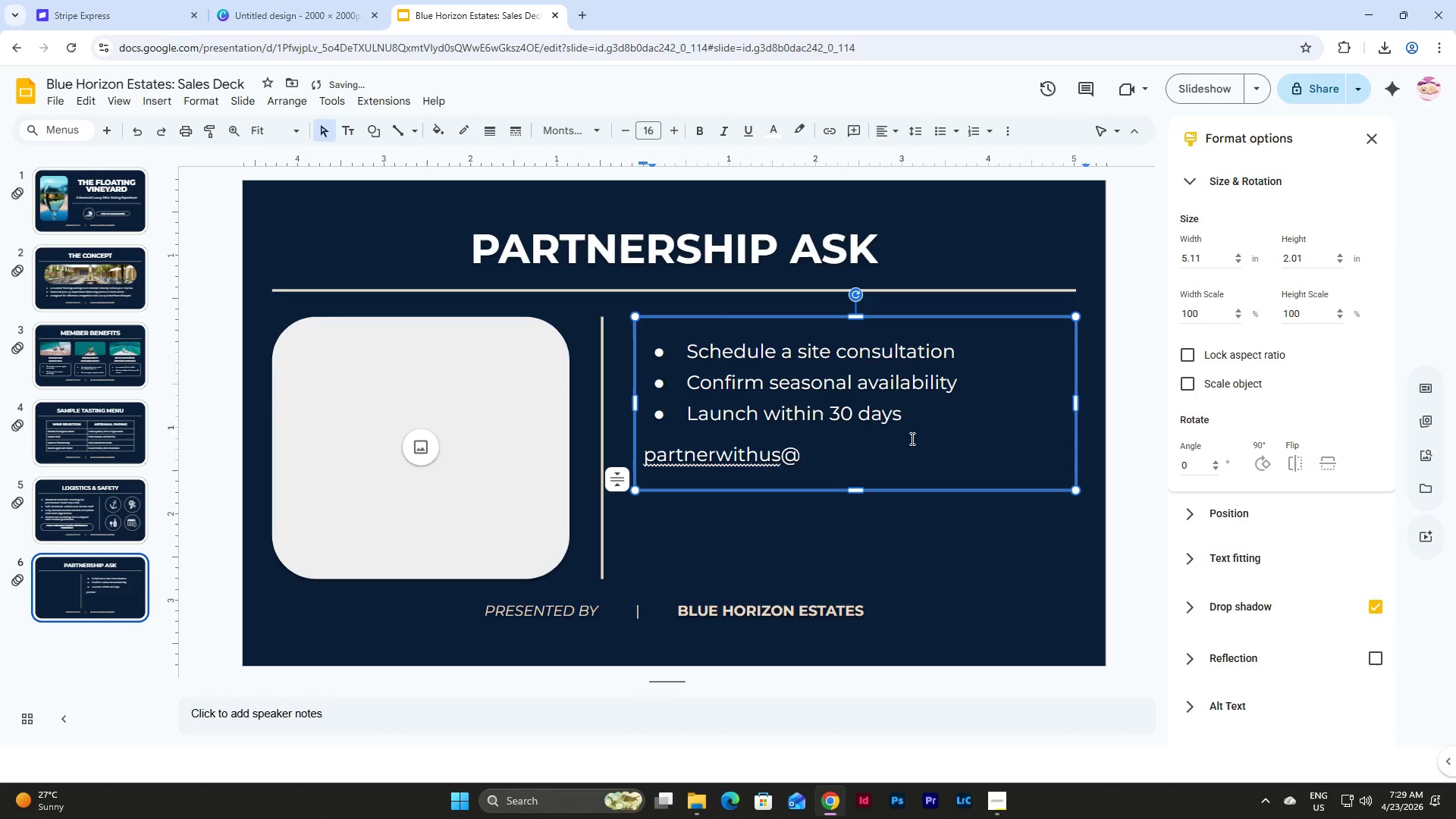 